 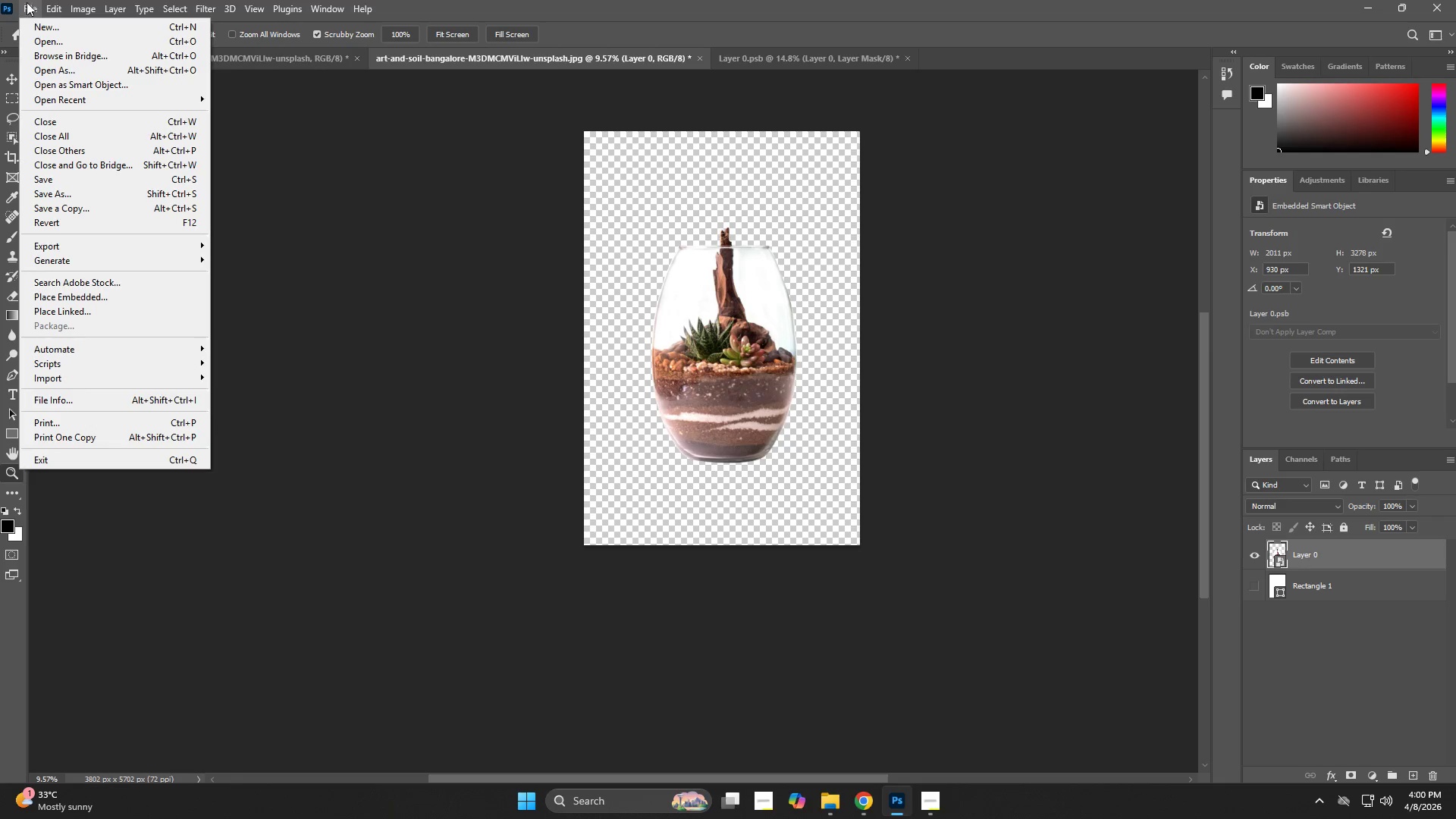 
left_click([83, 71])
 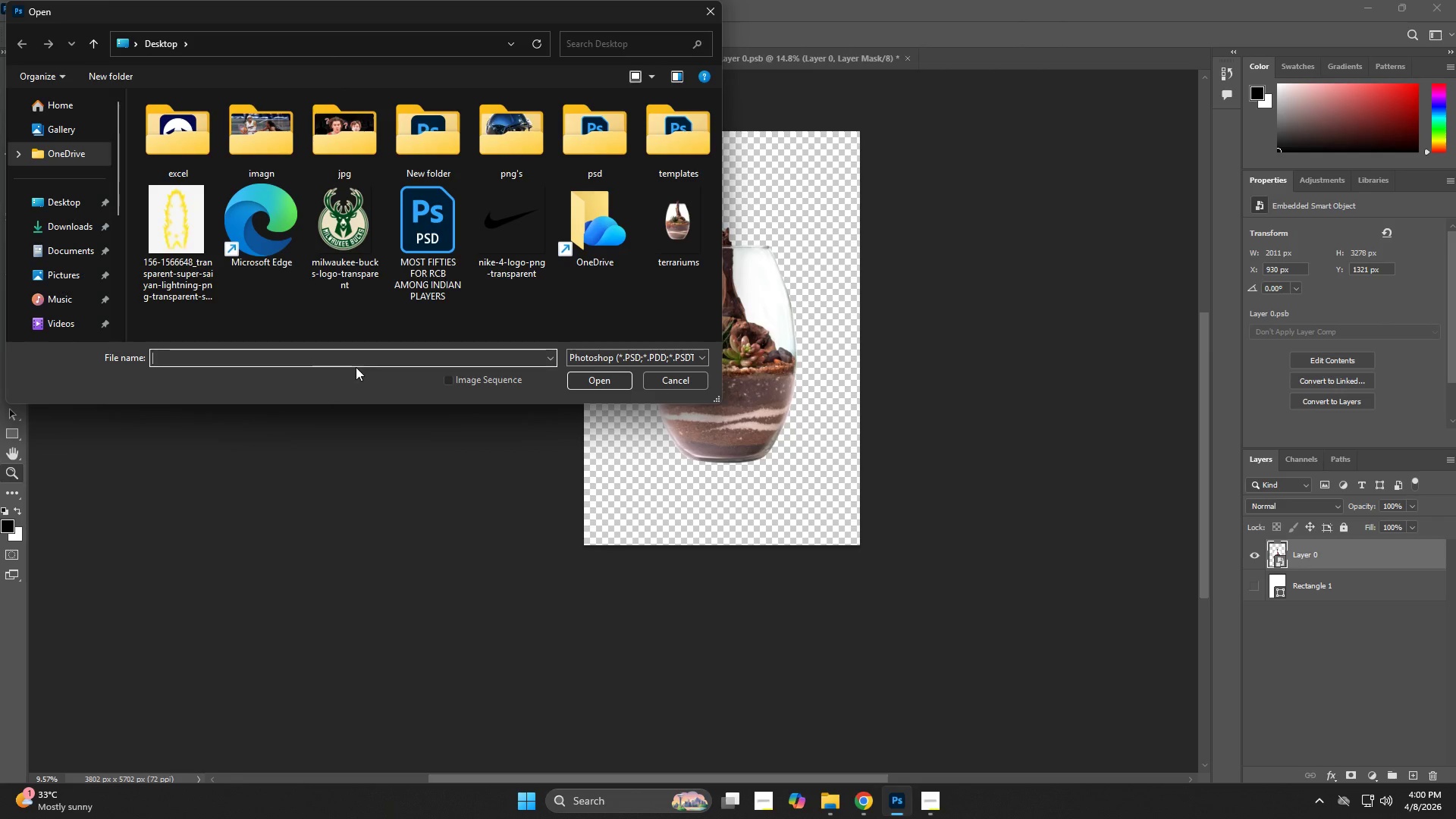 
key(Control+V)
 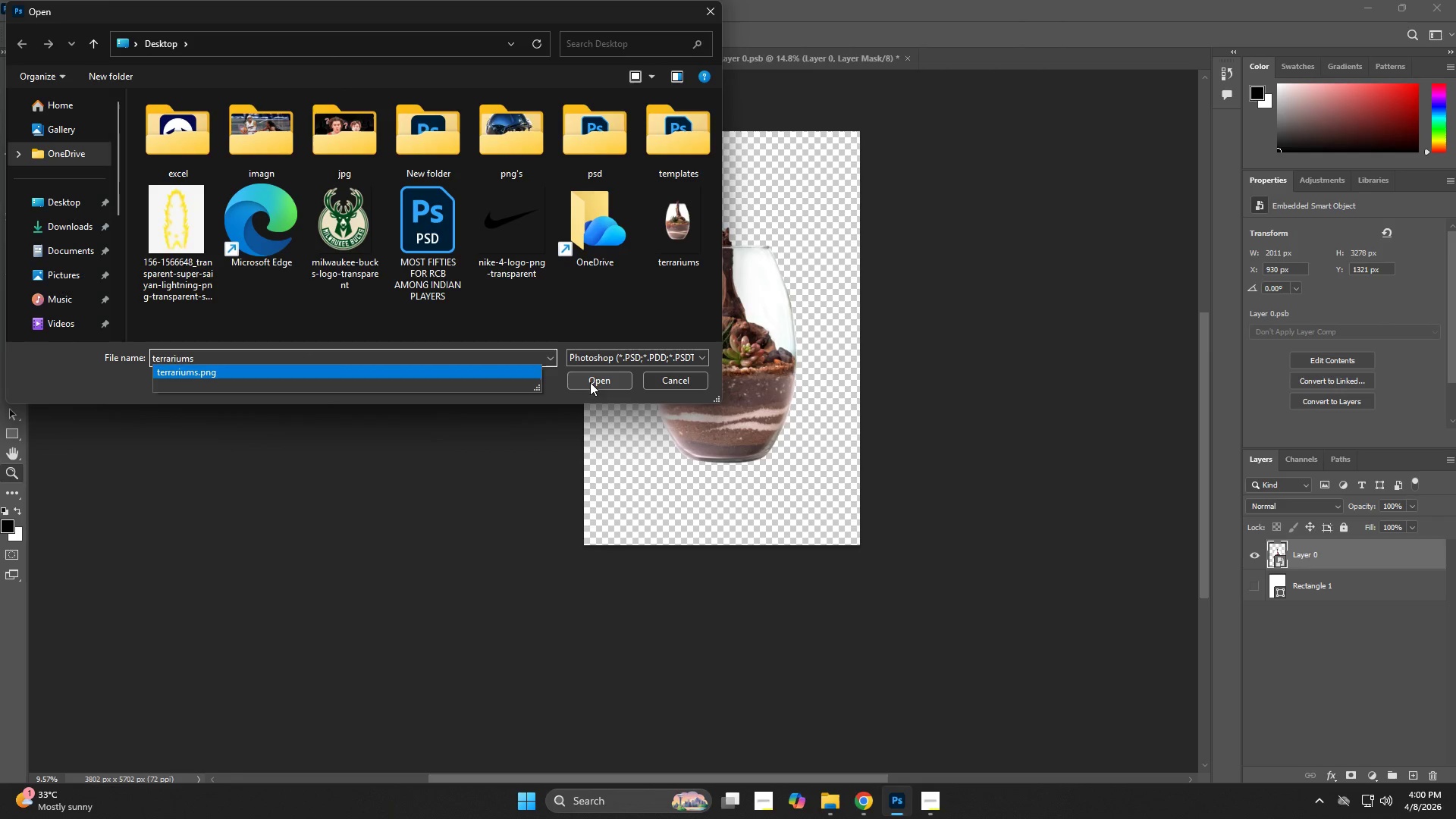 
left_click([74, 200])
 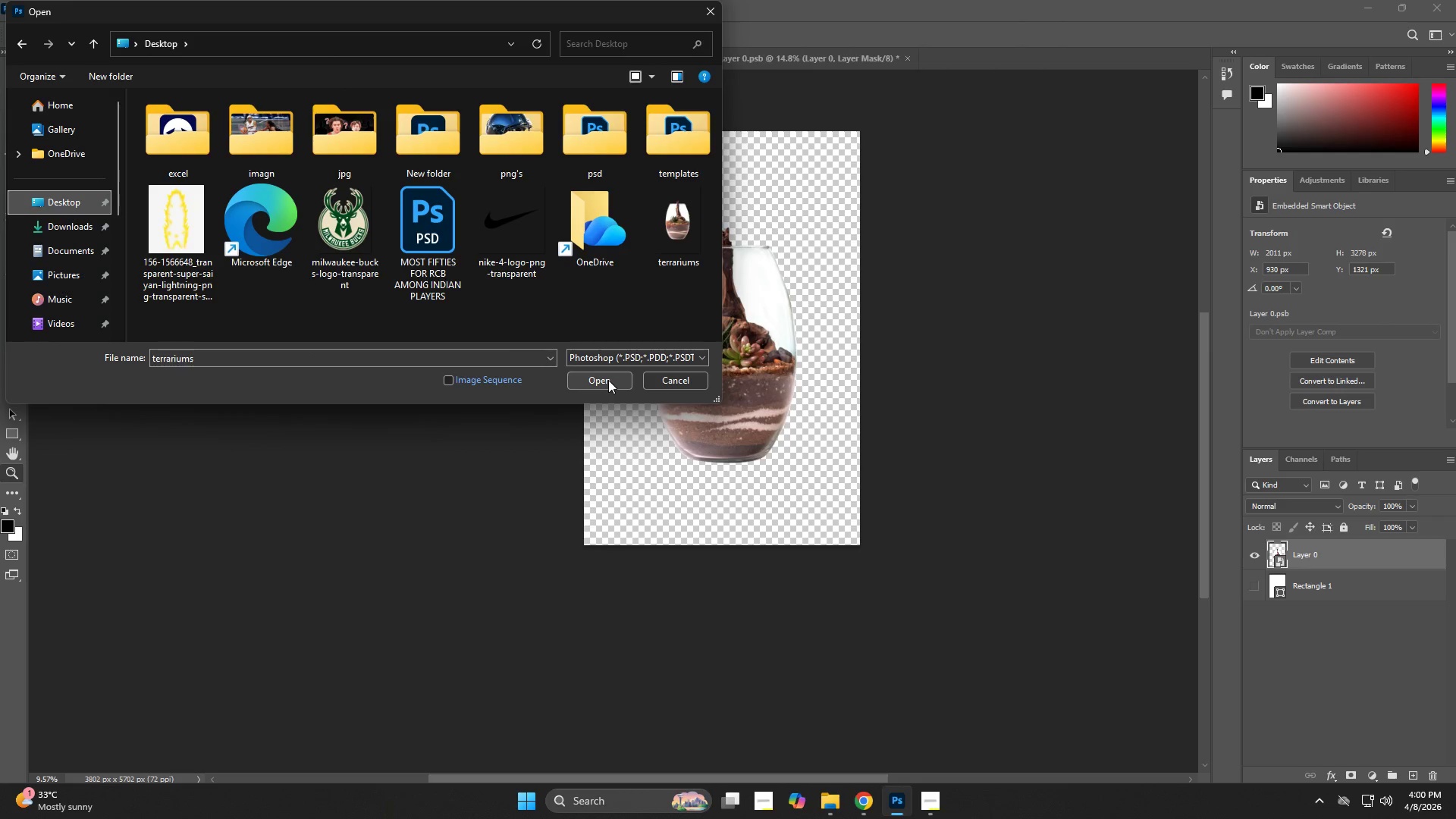 
left_click([608, 380])
 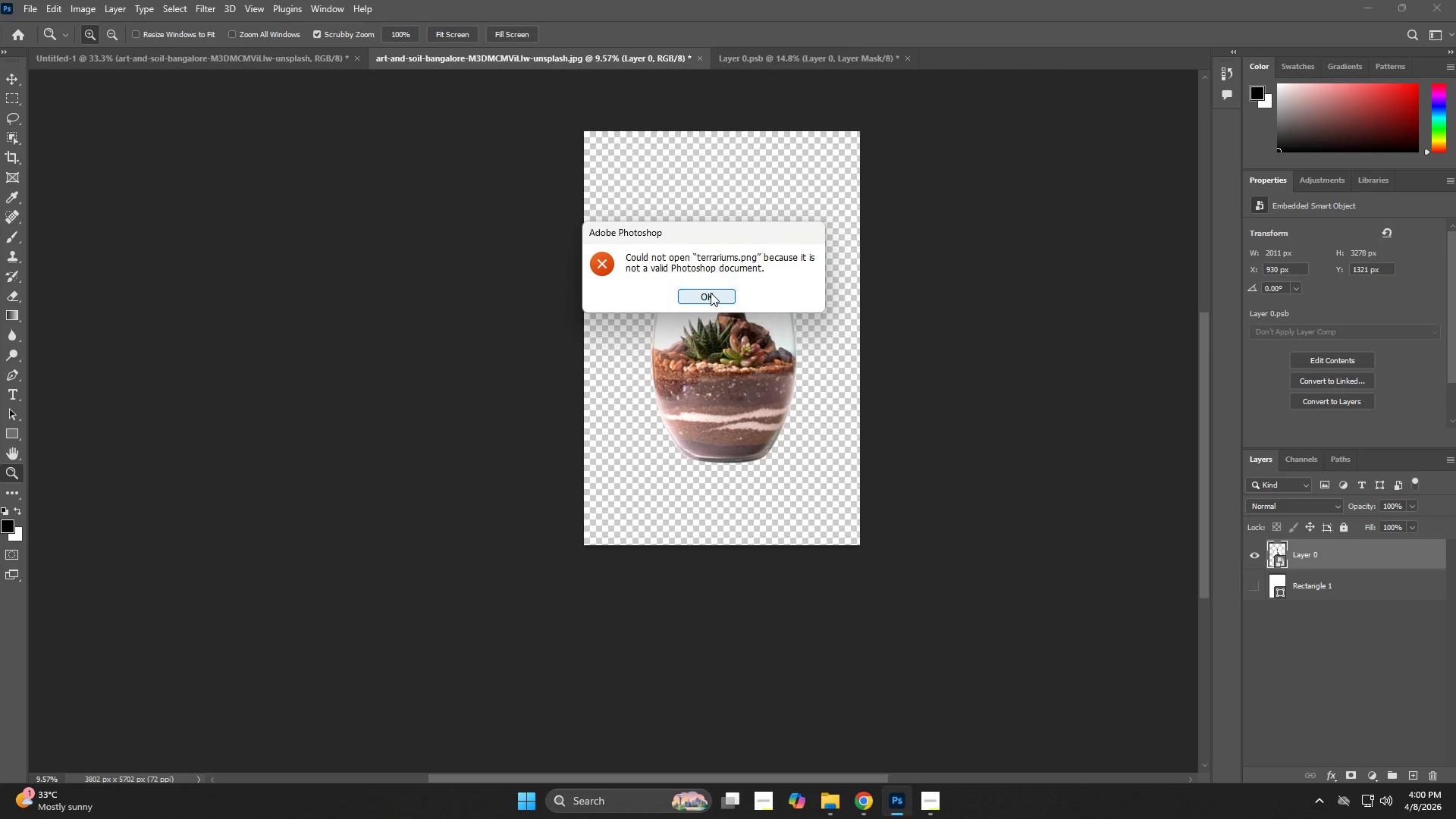 
left_click([711, 293])
 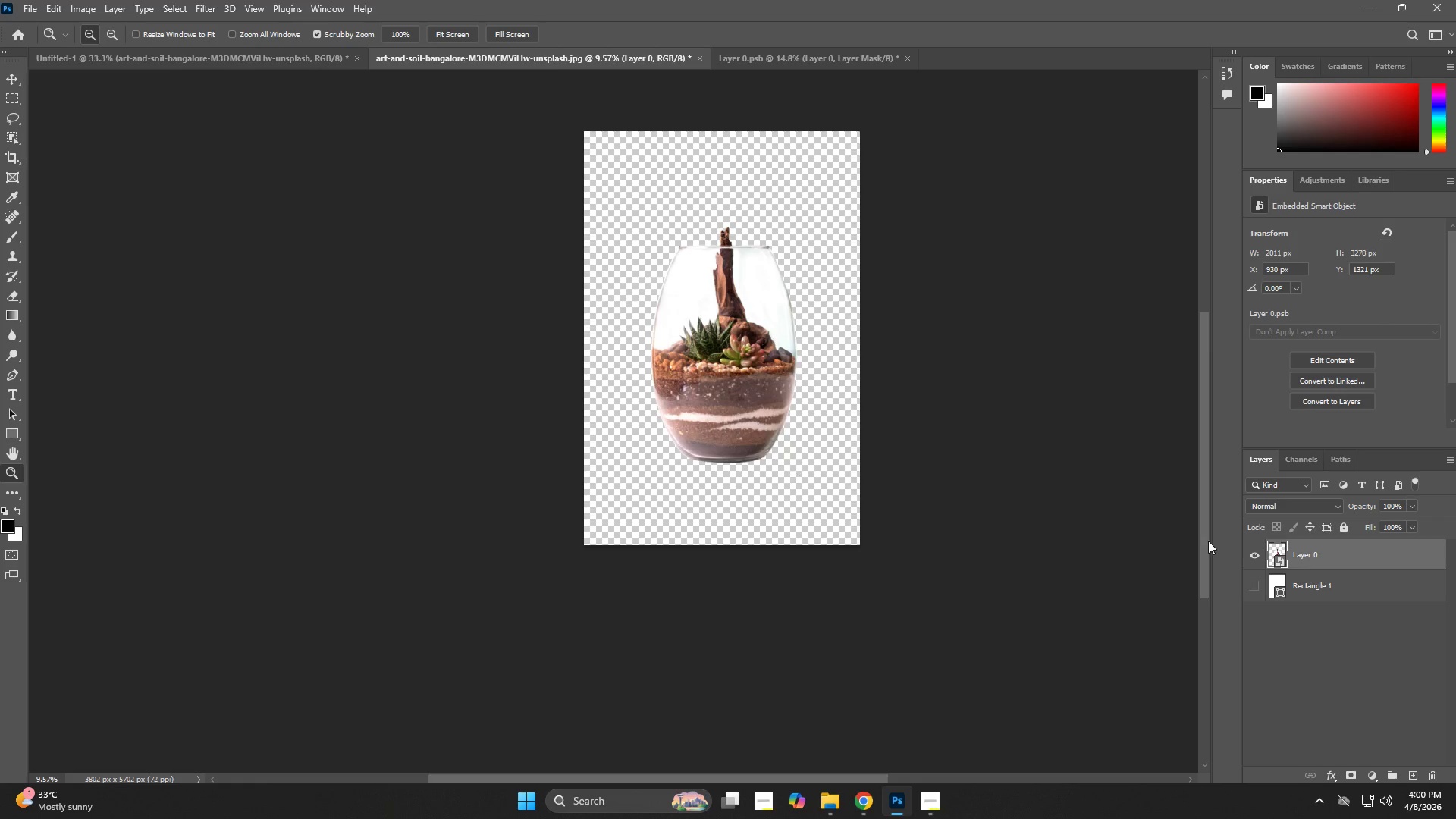 
left_click([1455, 818])
 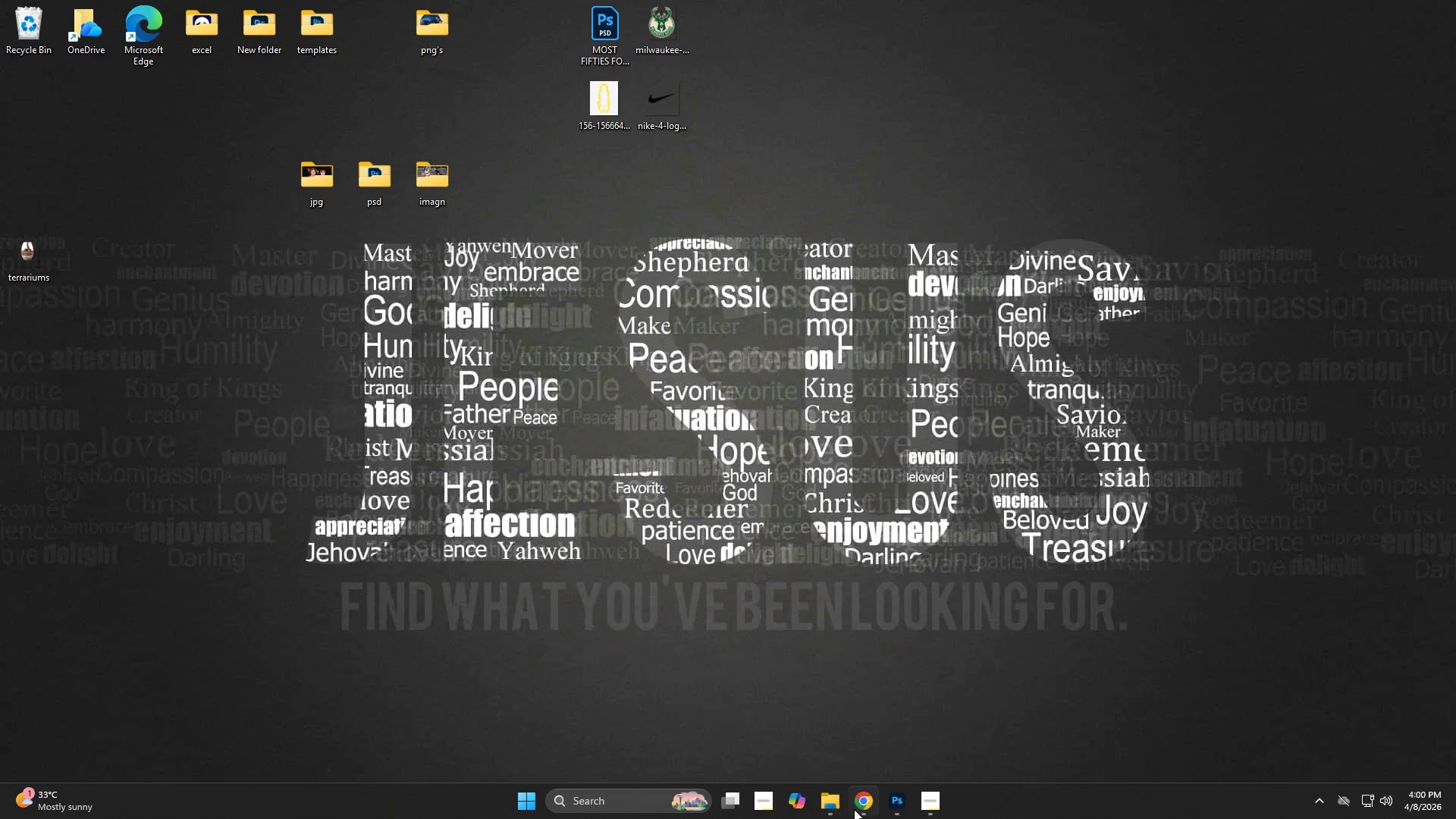 
left_click([902, 805])
 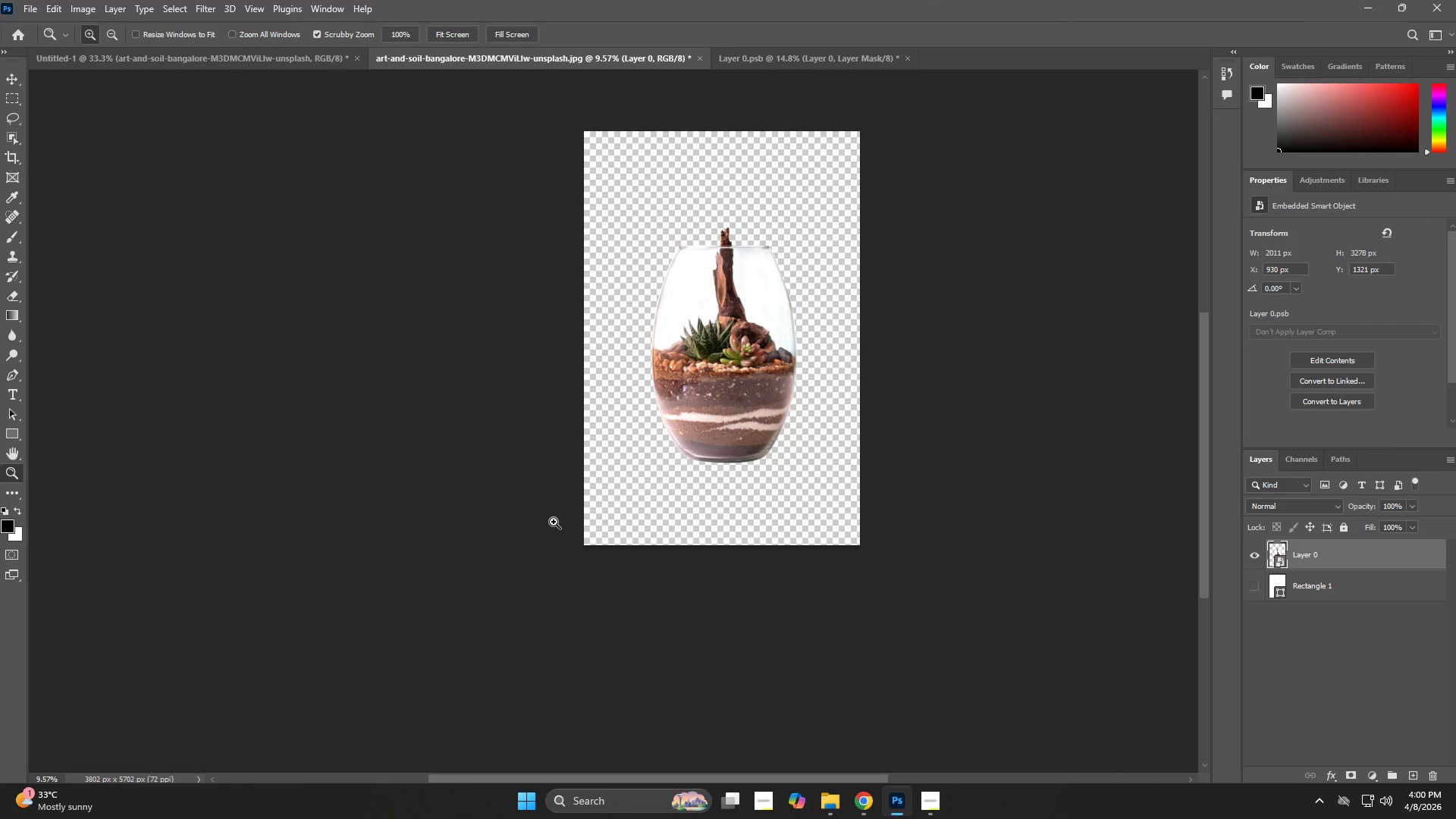 
wait(12.42)
 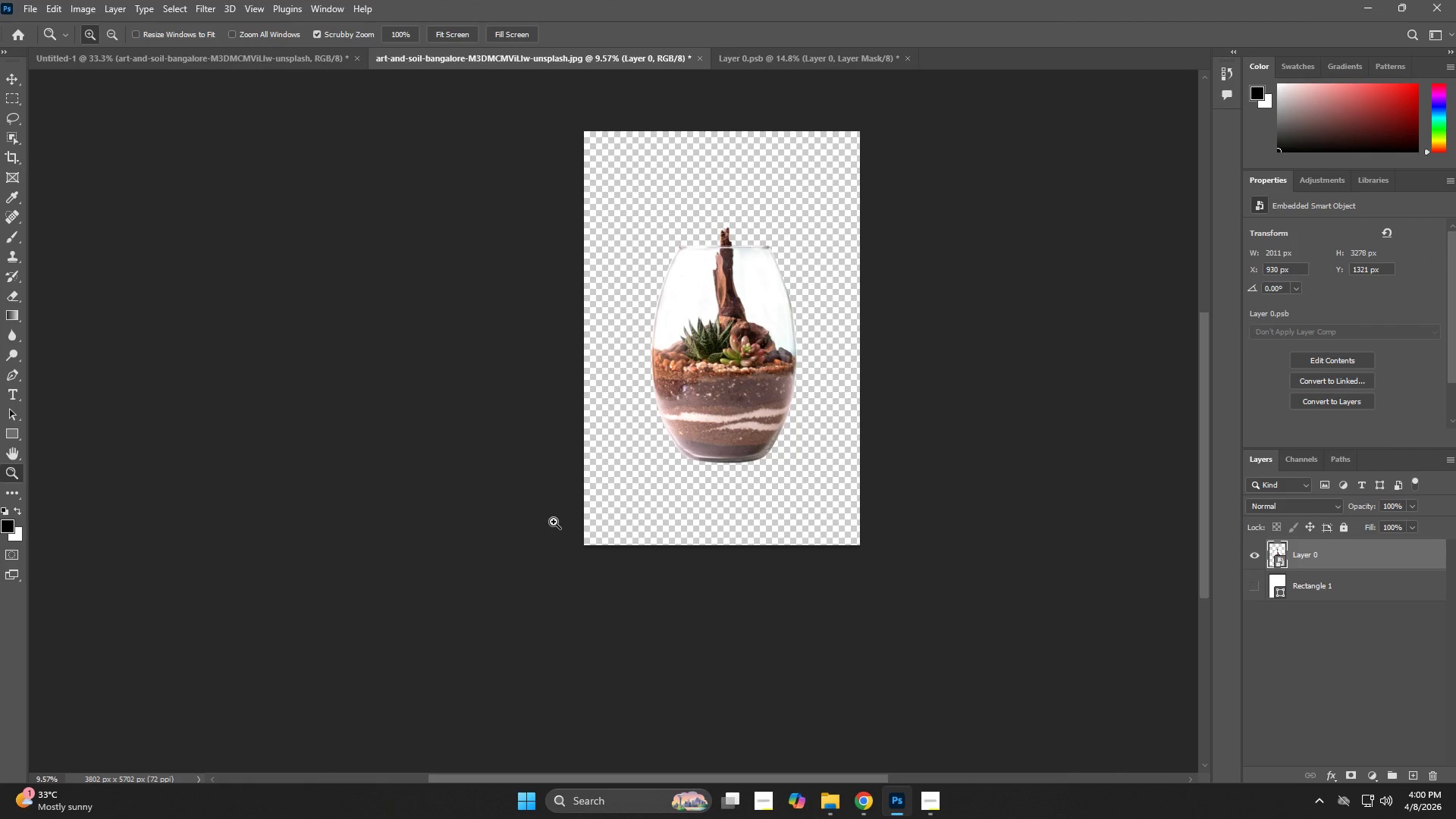 
left_click([310, 66])
 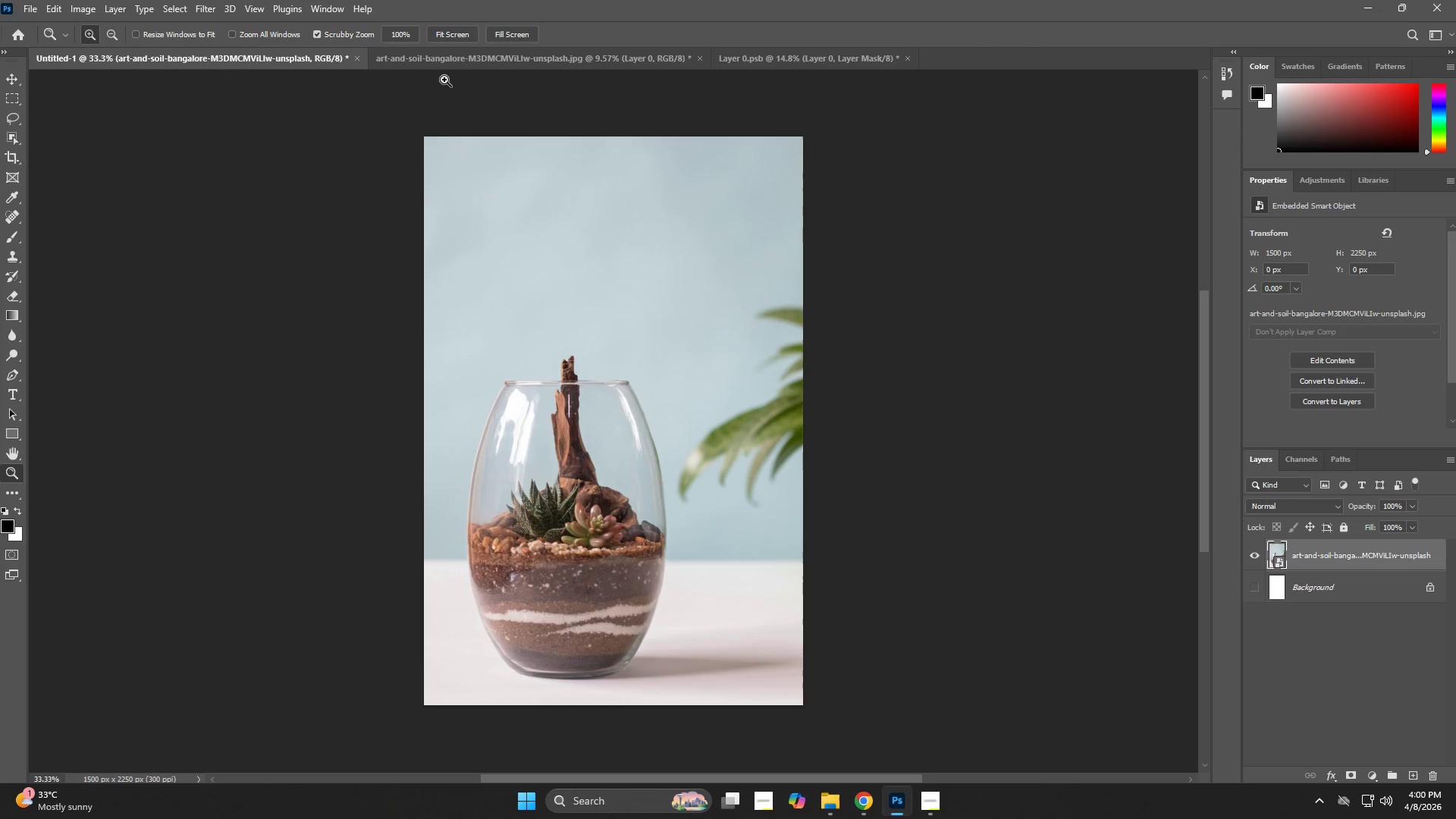 
left_click([456, 69])
 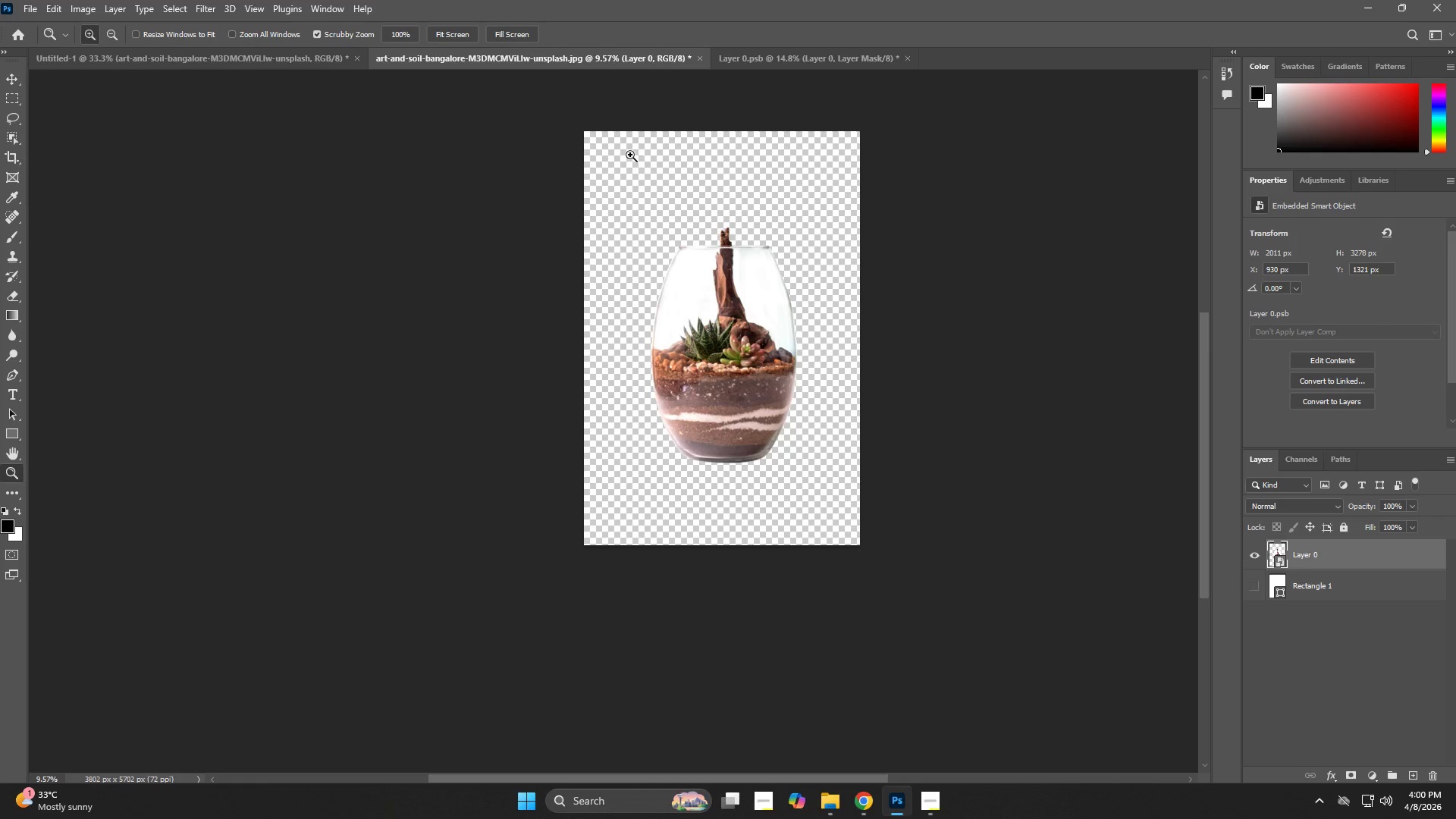 
wait(15.69)
 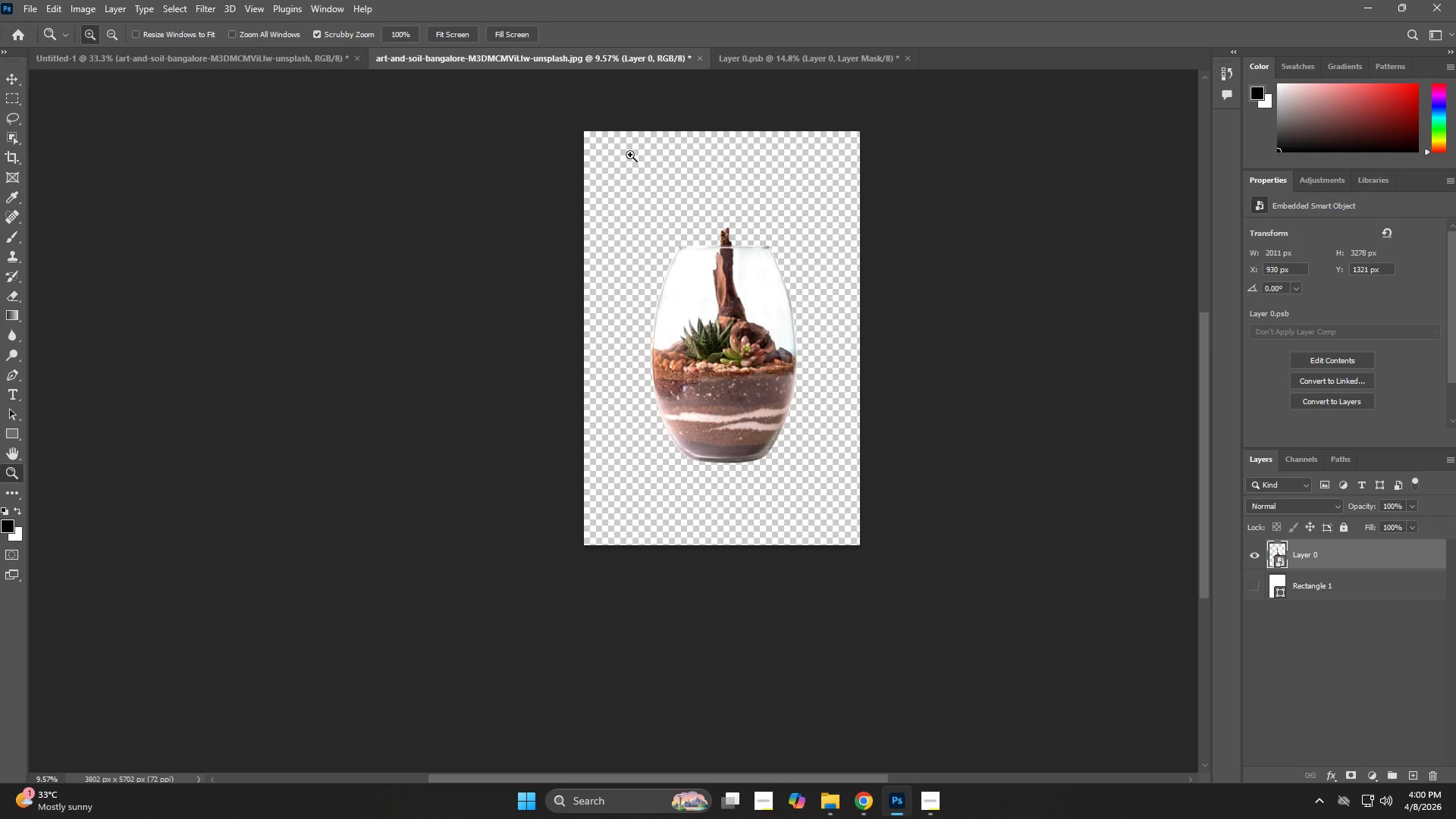 
left_click([23, 11])
 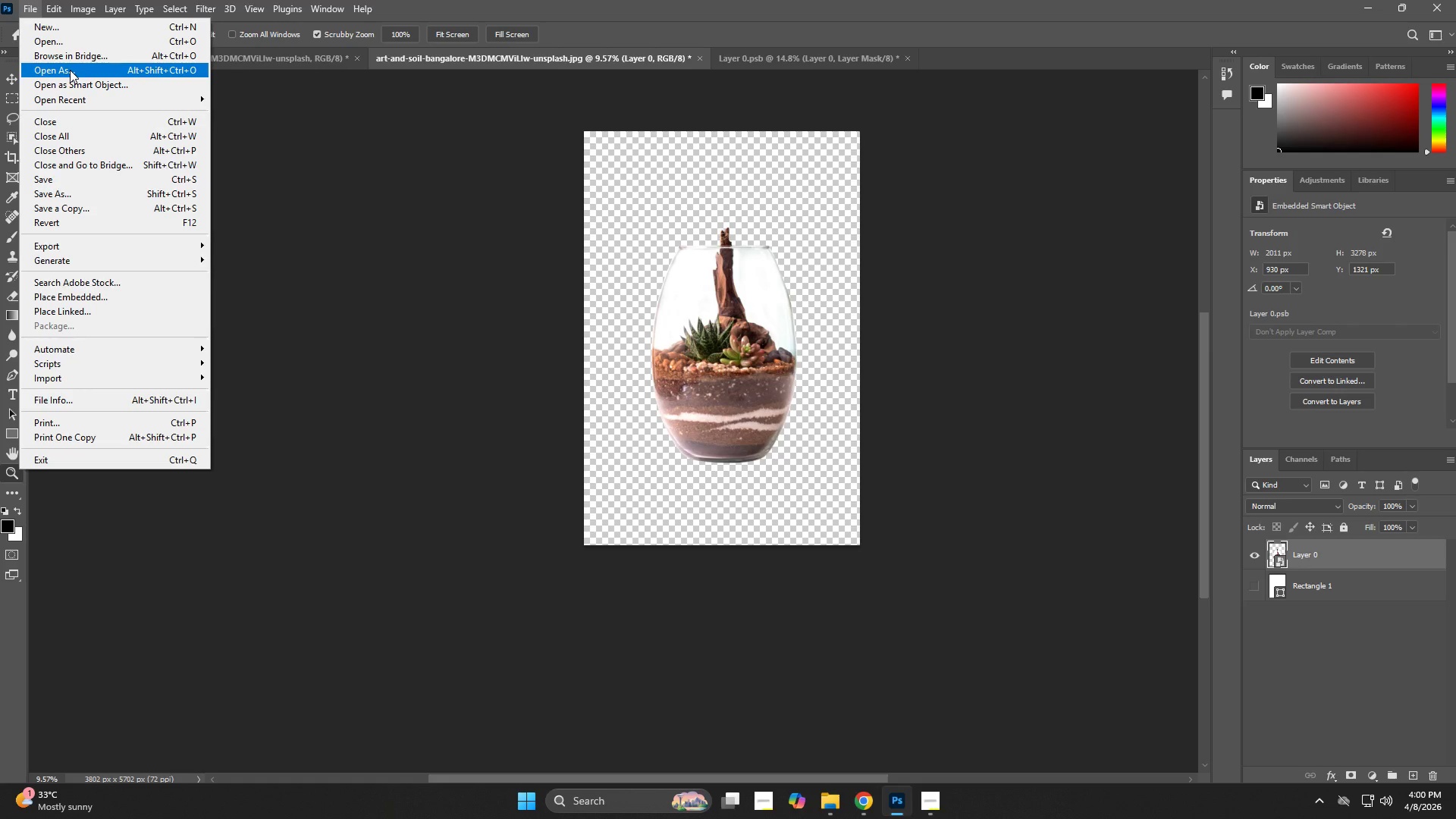 
mouse_move([104, 85])
 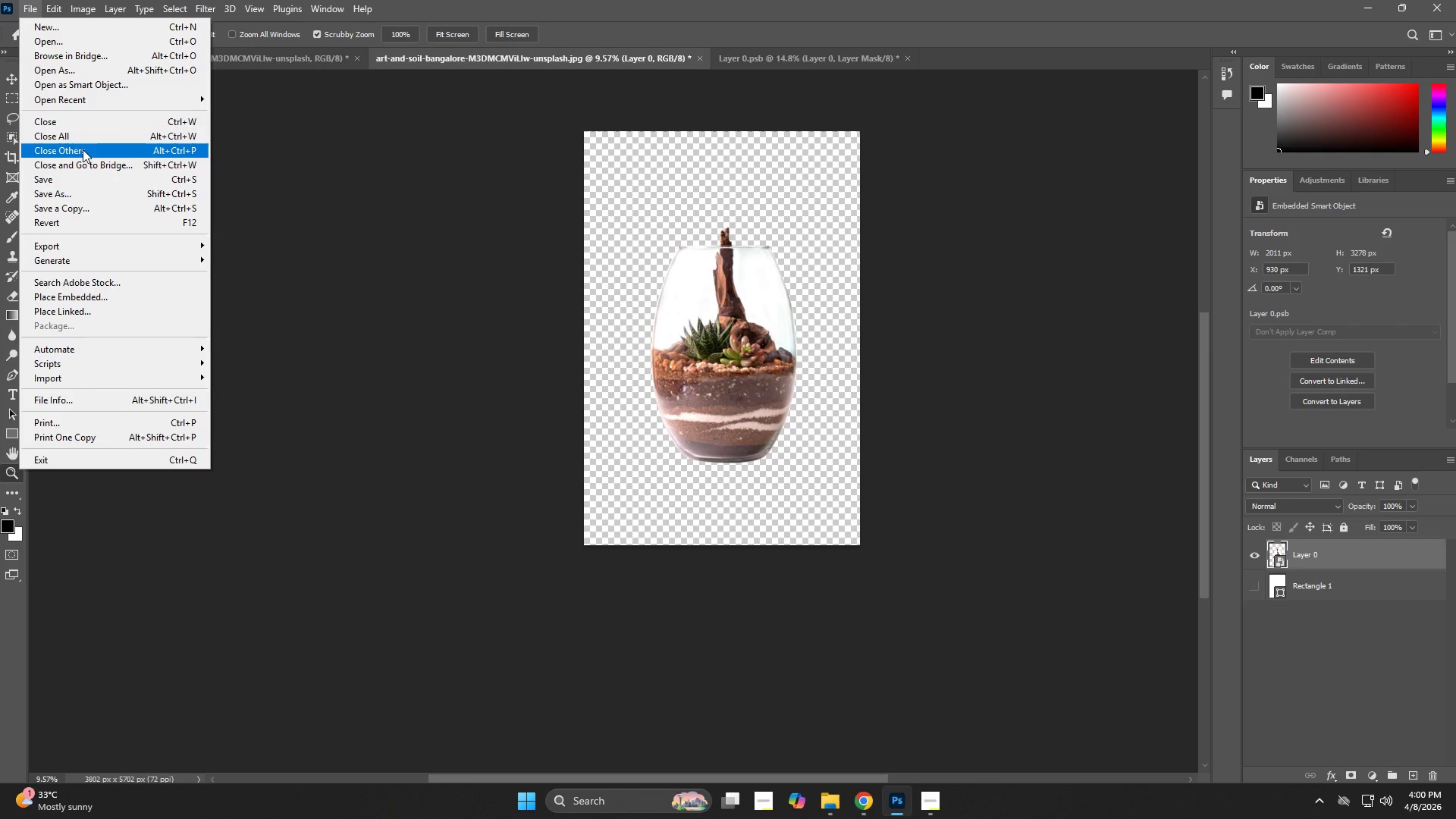 
left_click([1254, 585])
 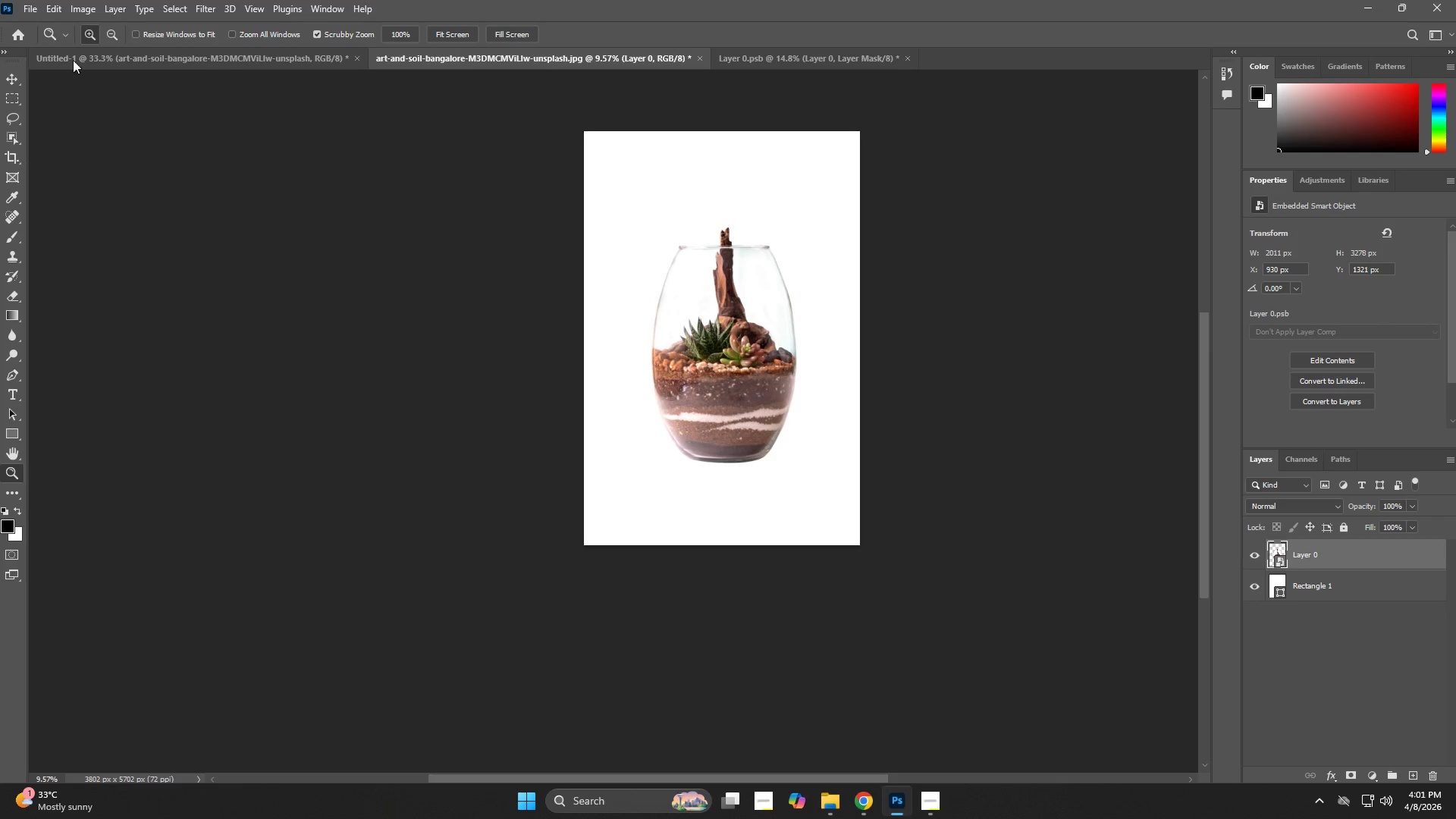 
left_click([29, 2])
 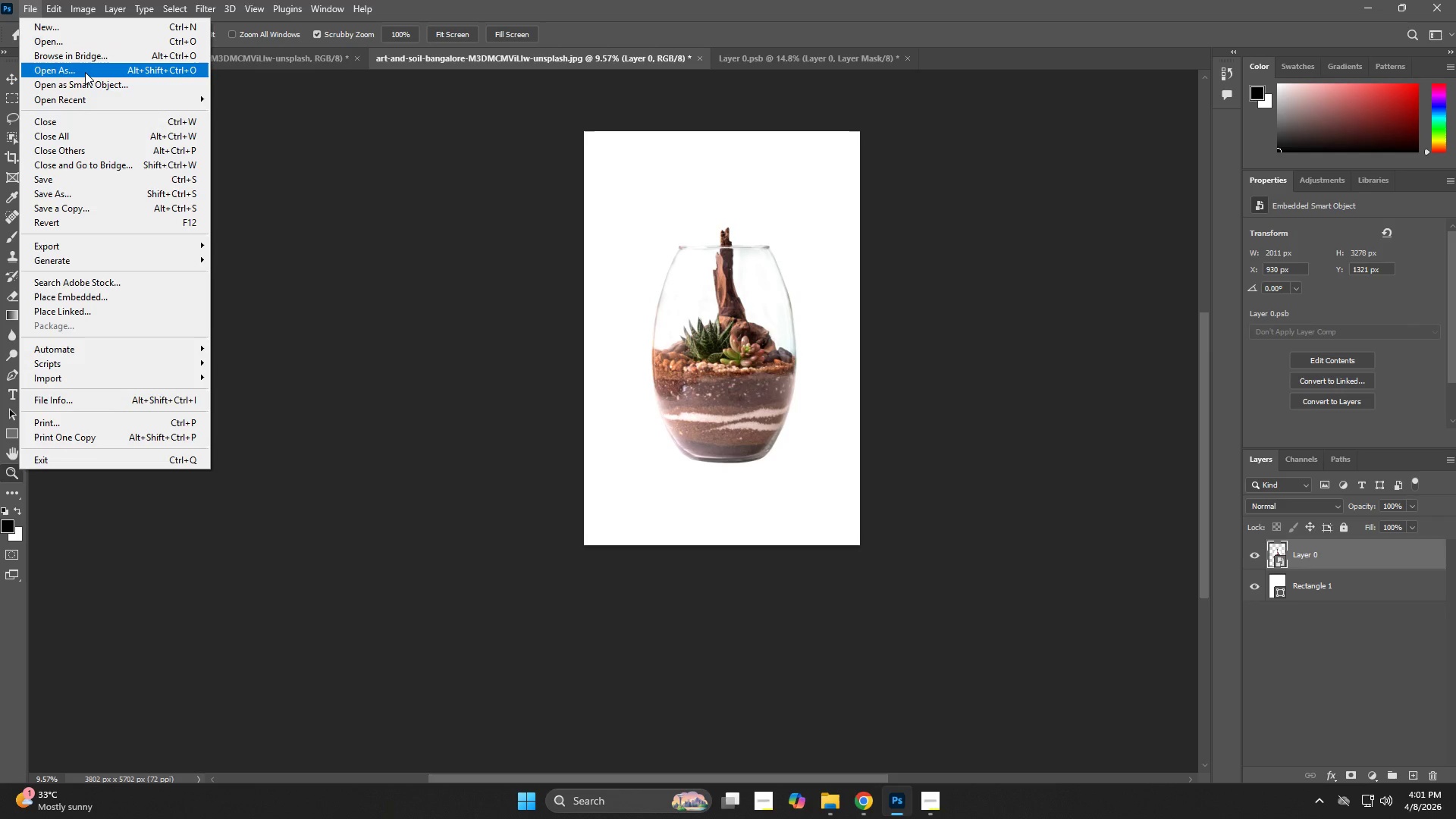 
wait(7.42)
 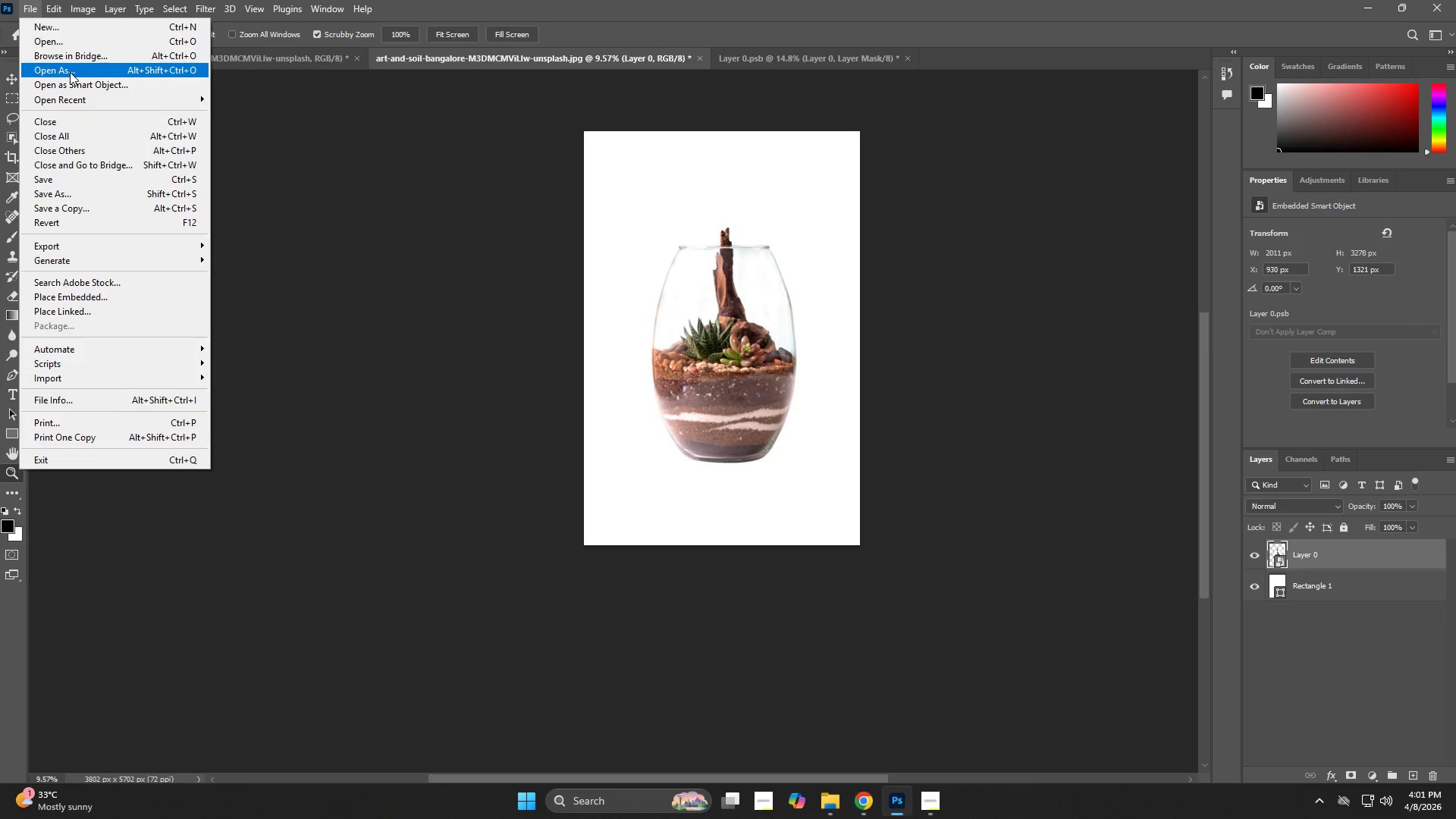 
left_click([91, 71])
 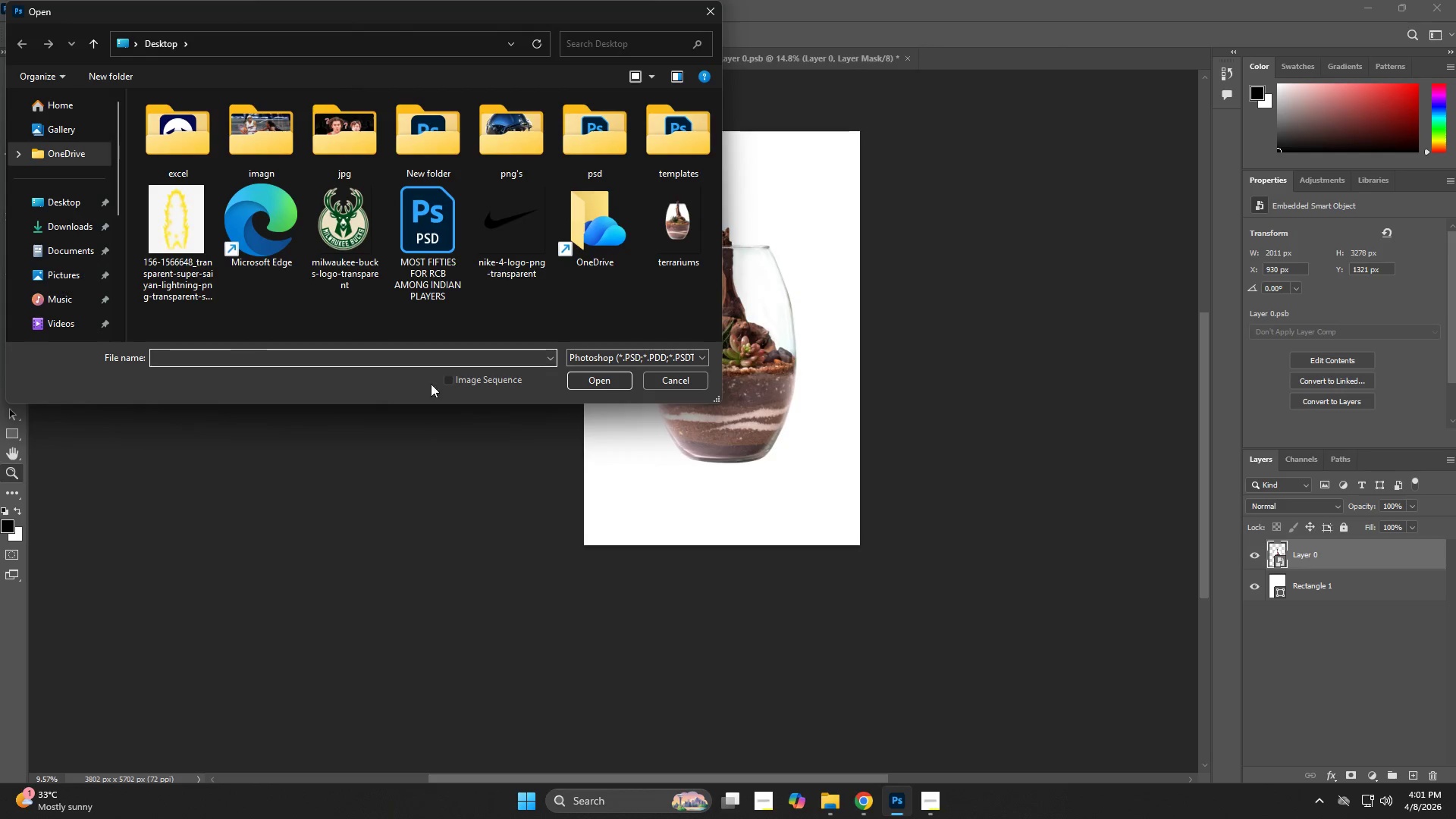 
left_click([609, 364])
 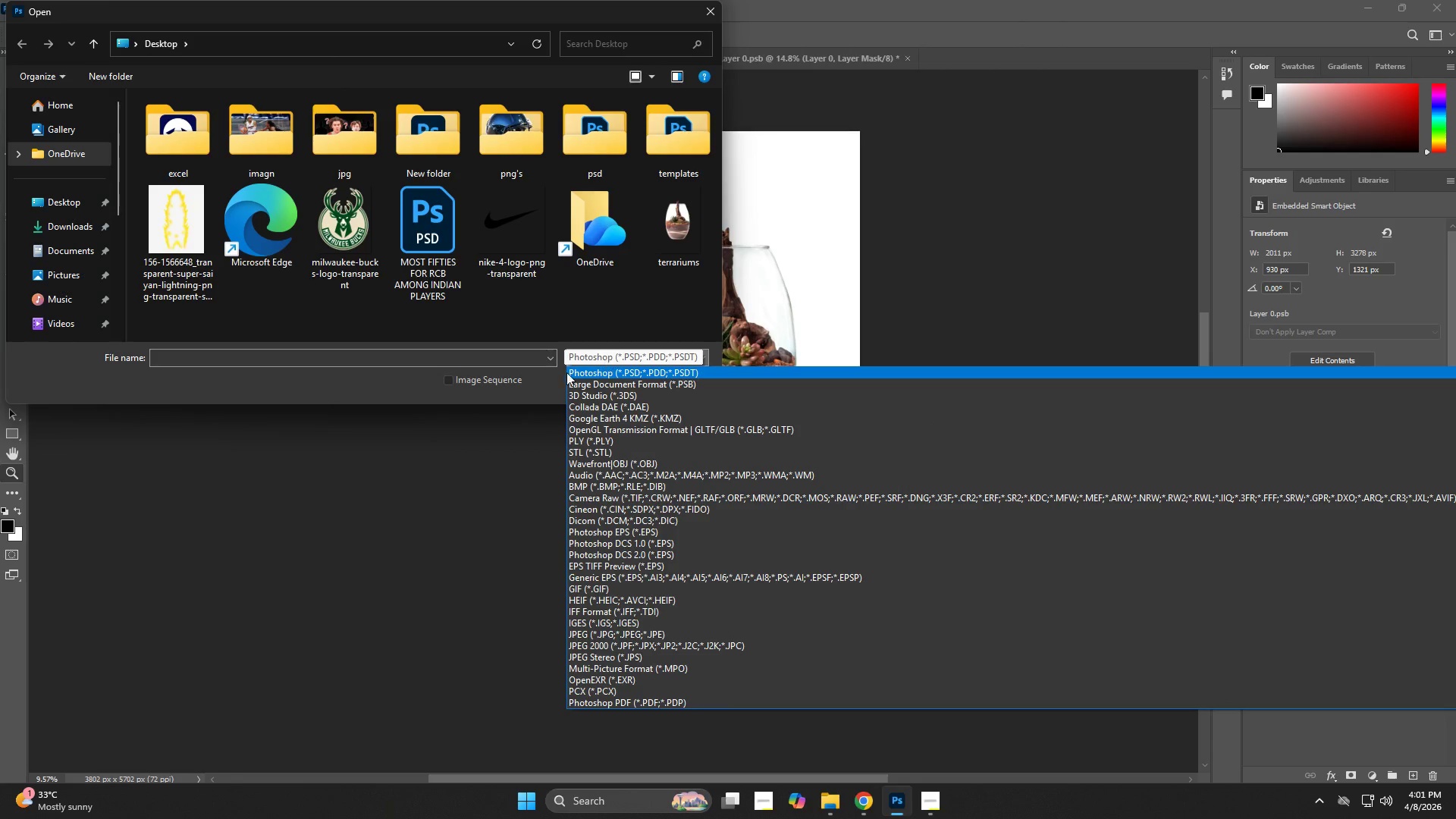 
left_click([506, 357])
 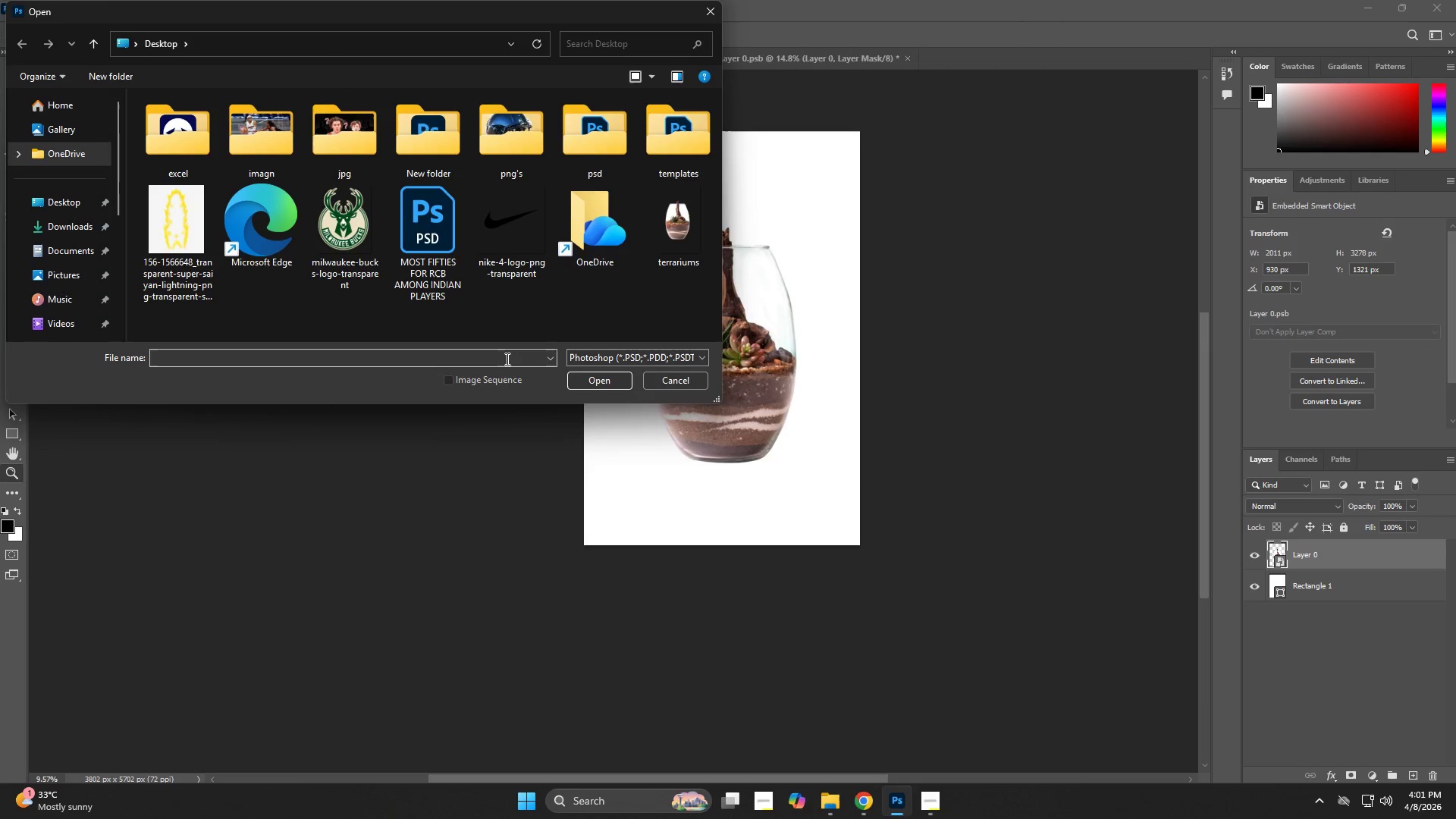 
left_click([501, 359])
 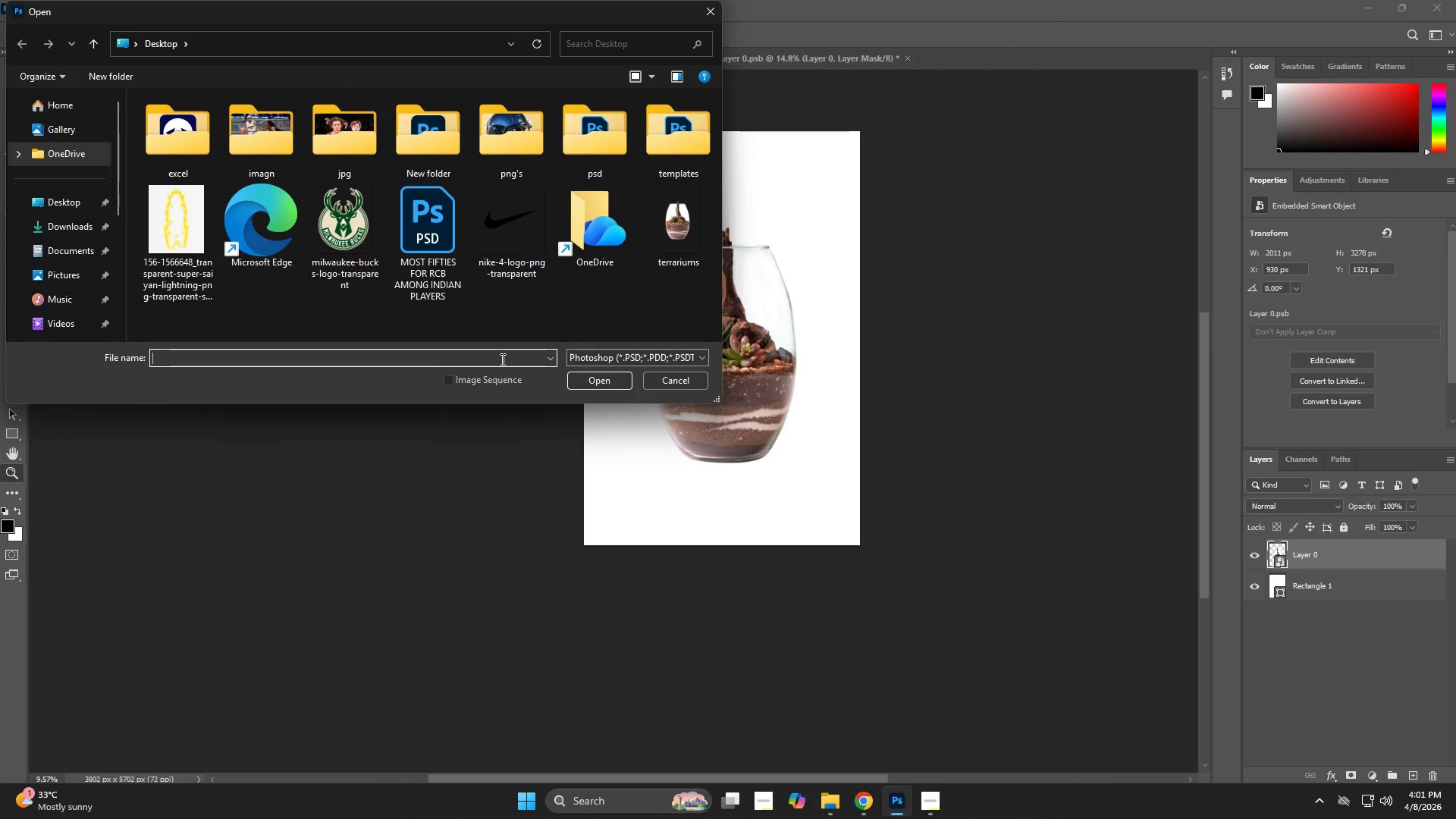 
key(Control+V)
 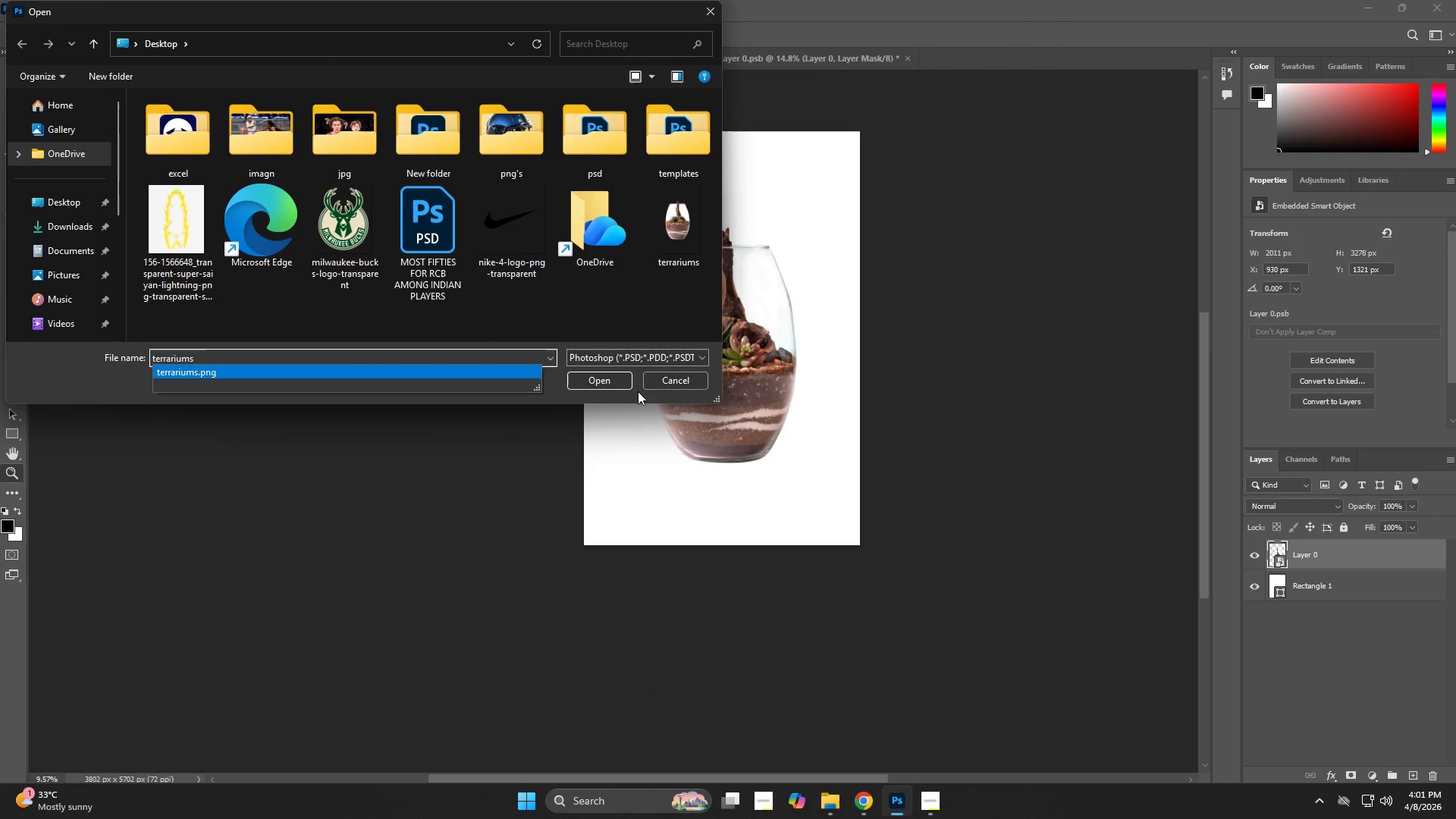 
left_click([598, 384])
 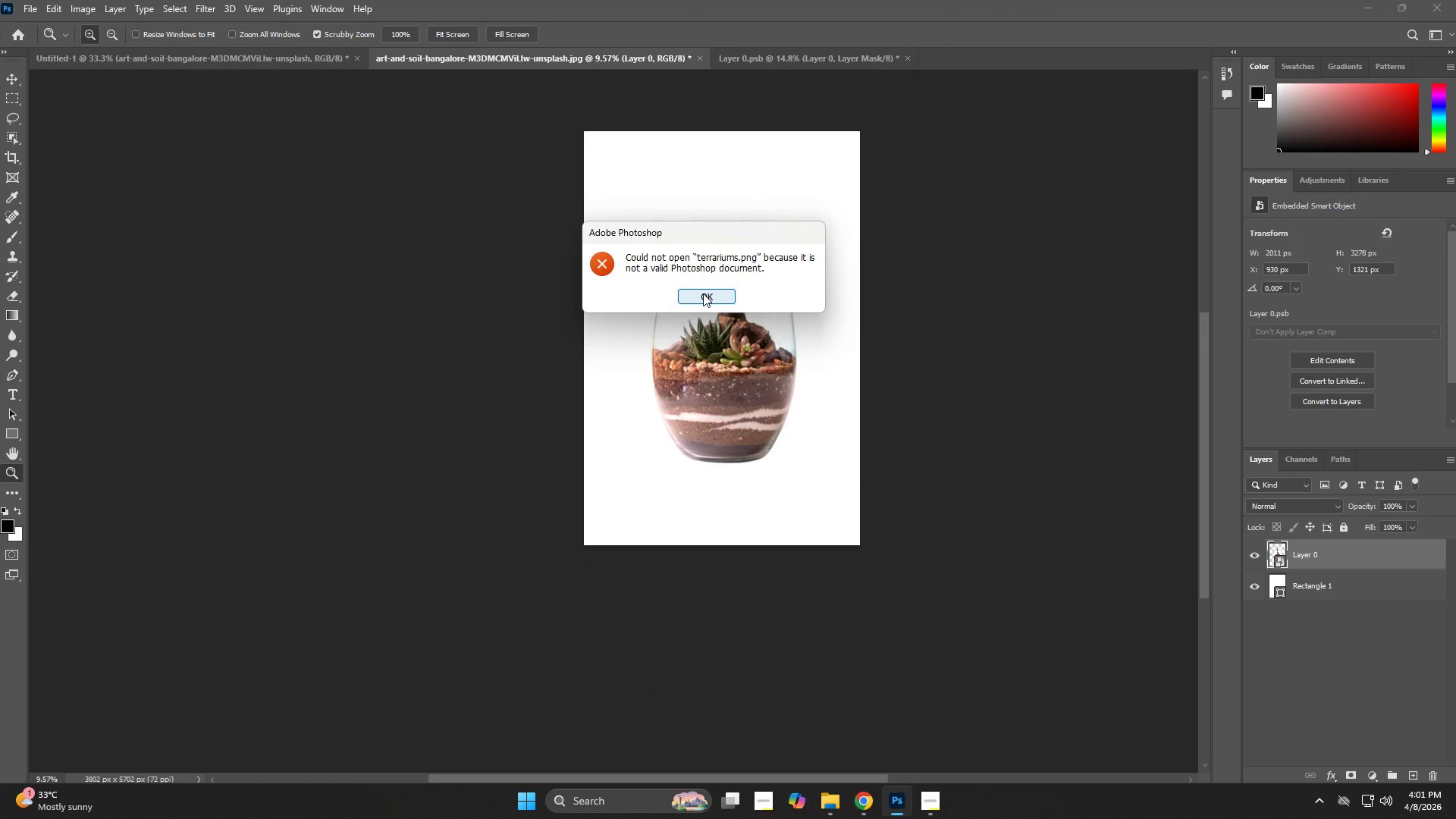 
left_click([1455, 818])
 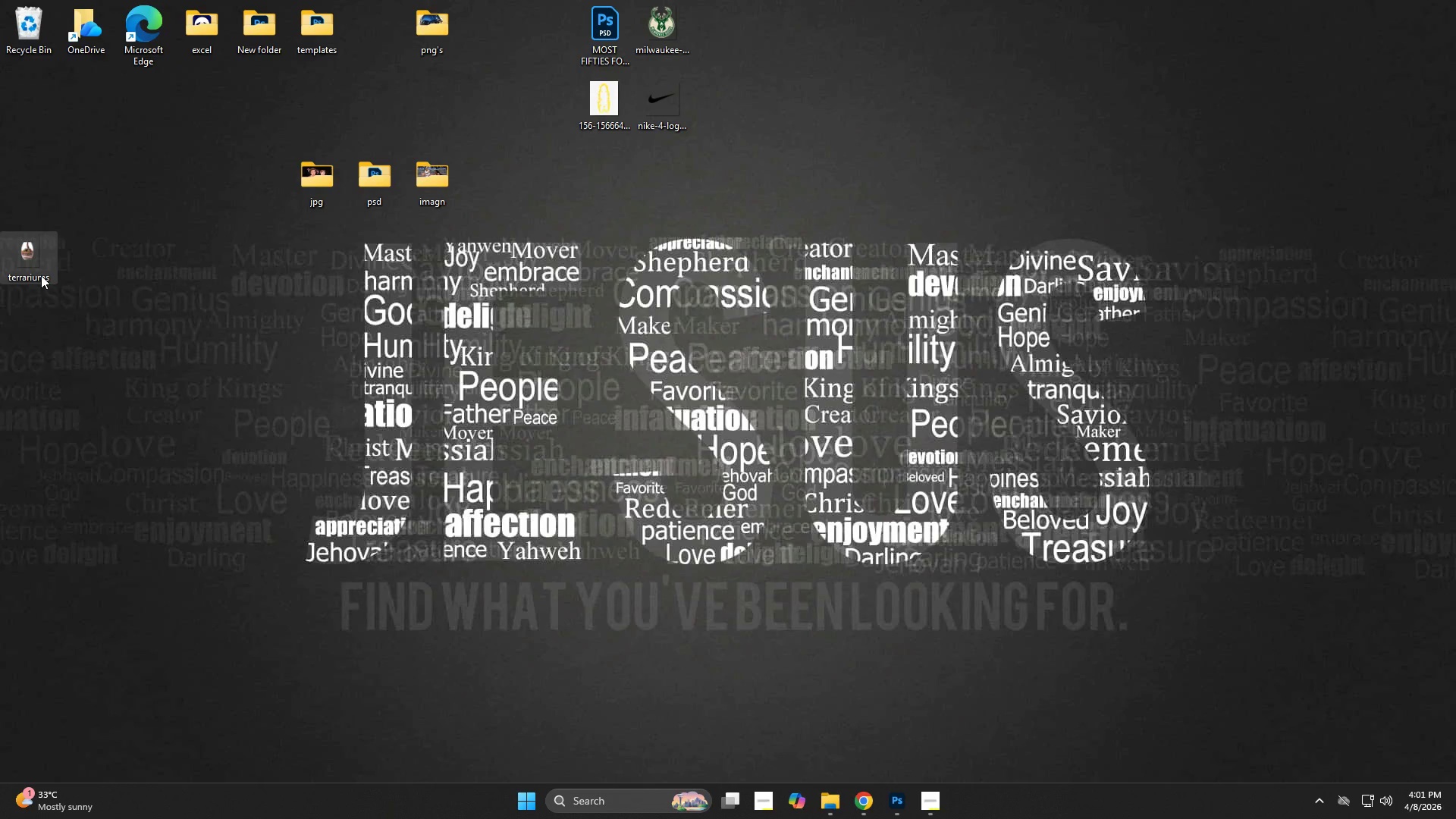 
key(Alt+AltLeft)
 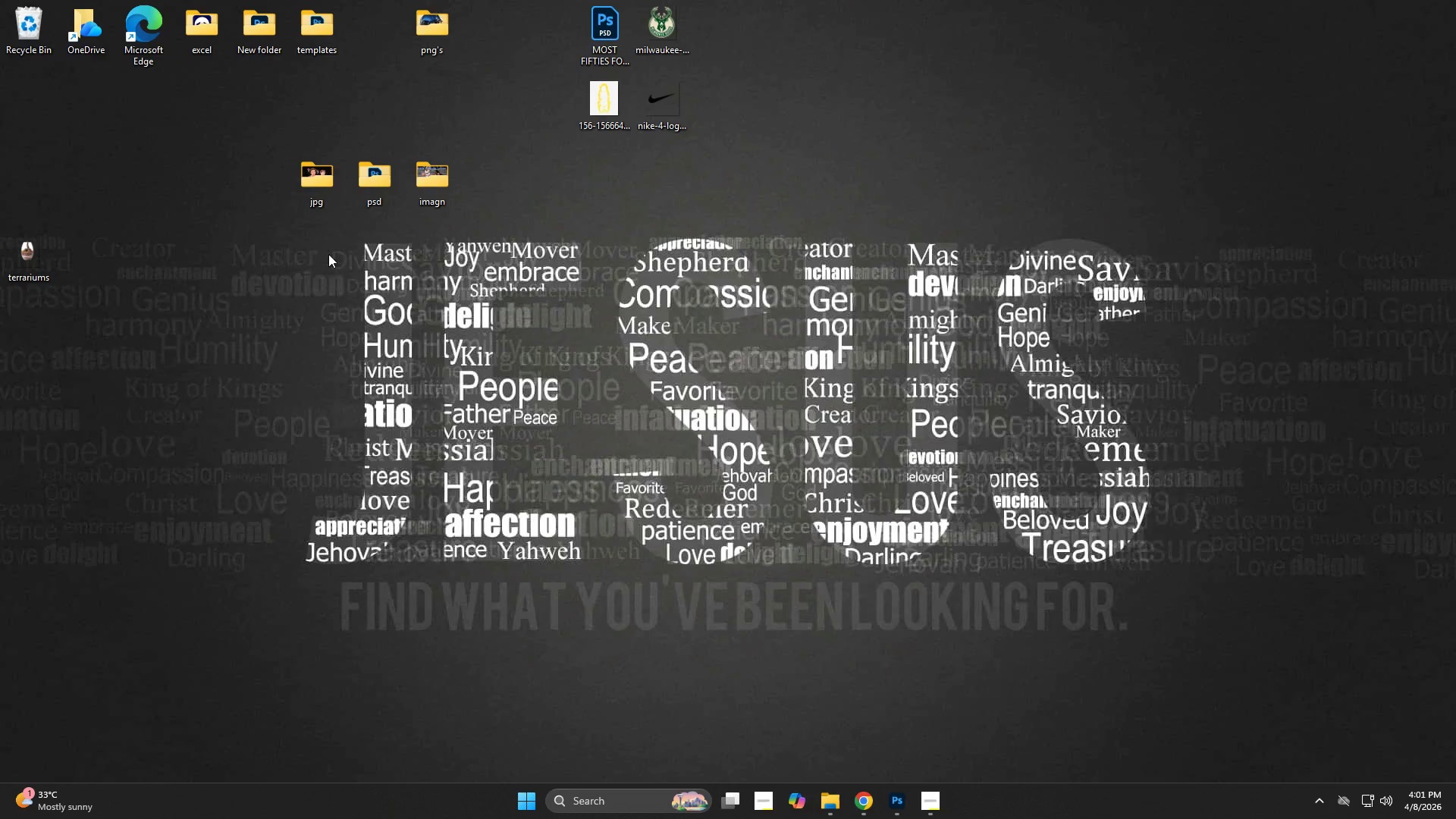 
key(Alt+Tab)
 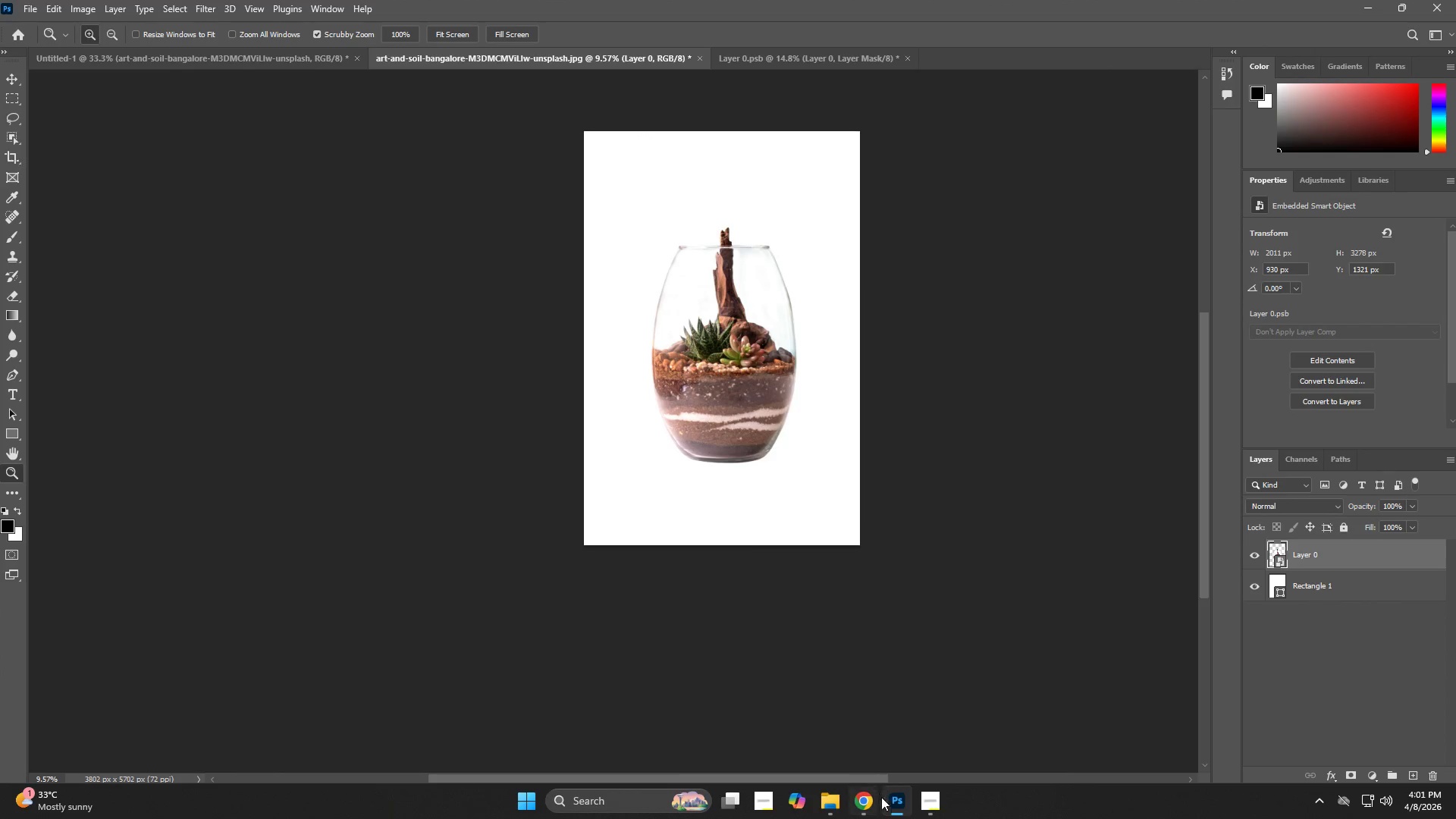 
left_click([314, 61])
 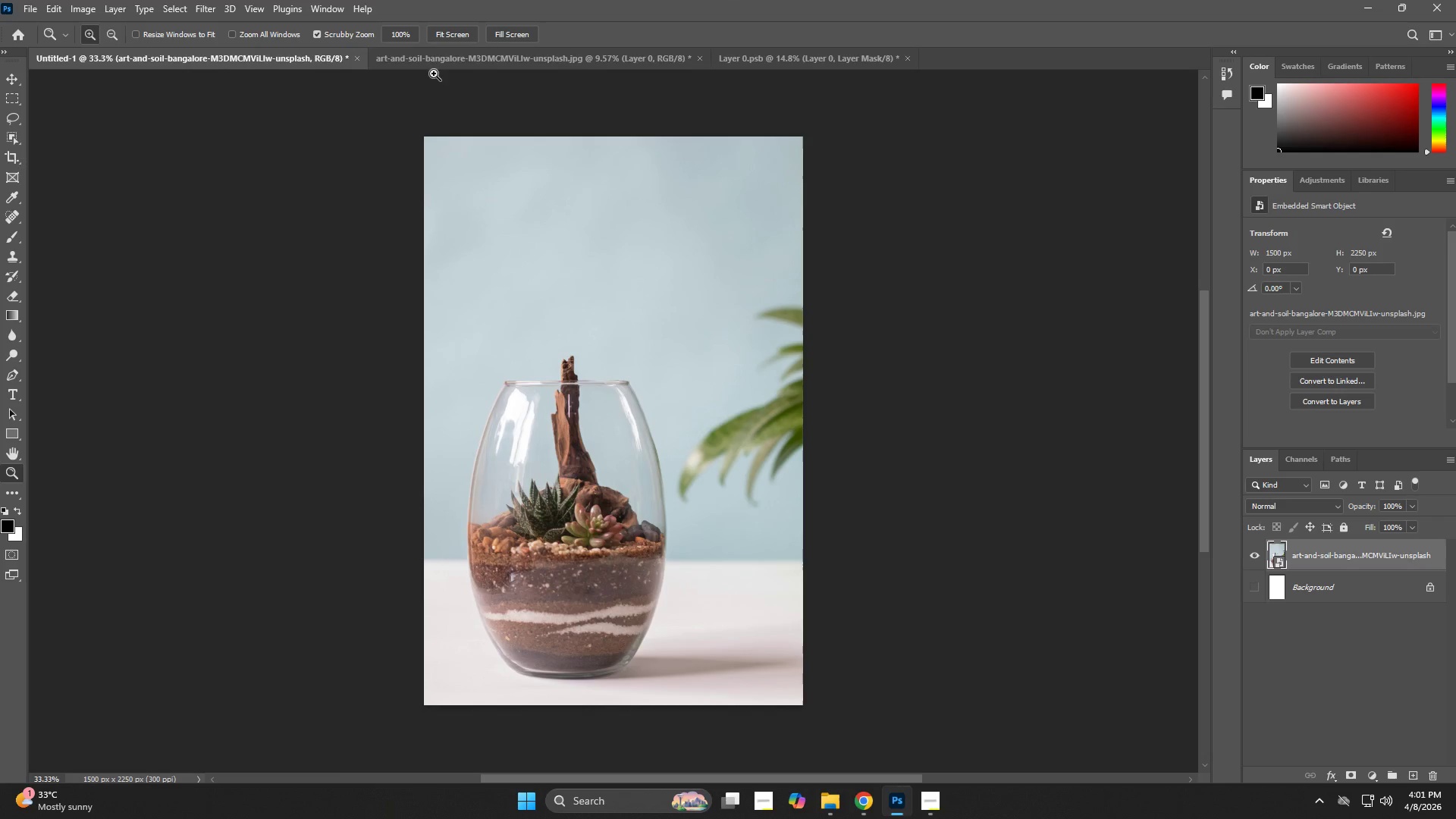 
left_click([496, 58])
 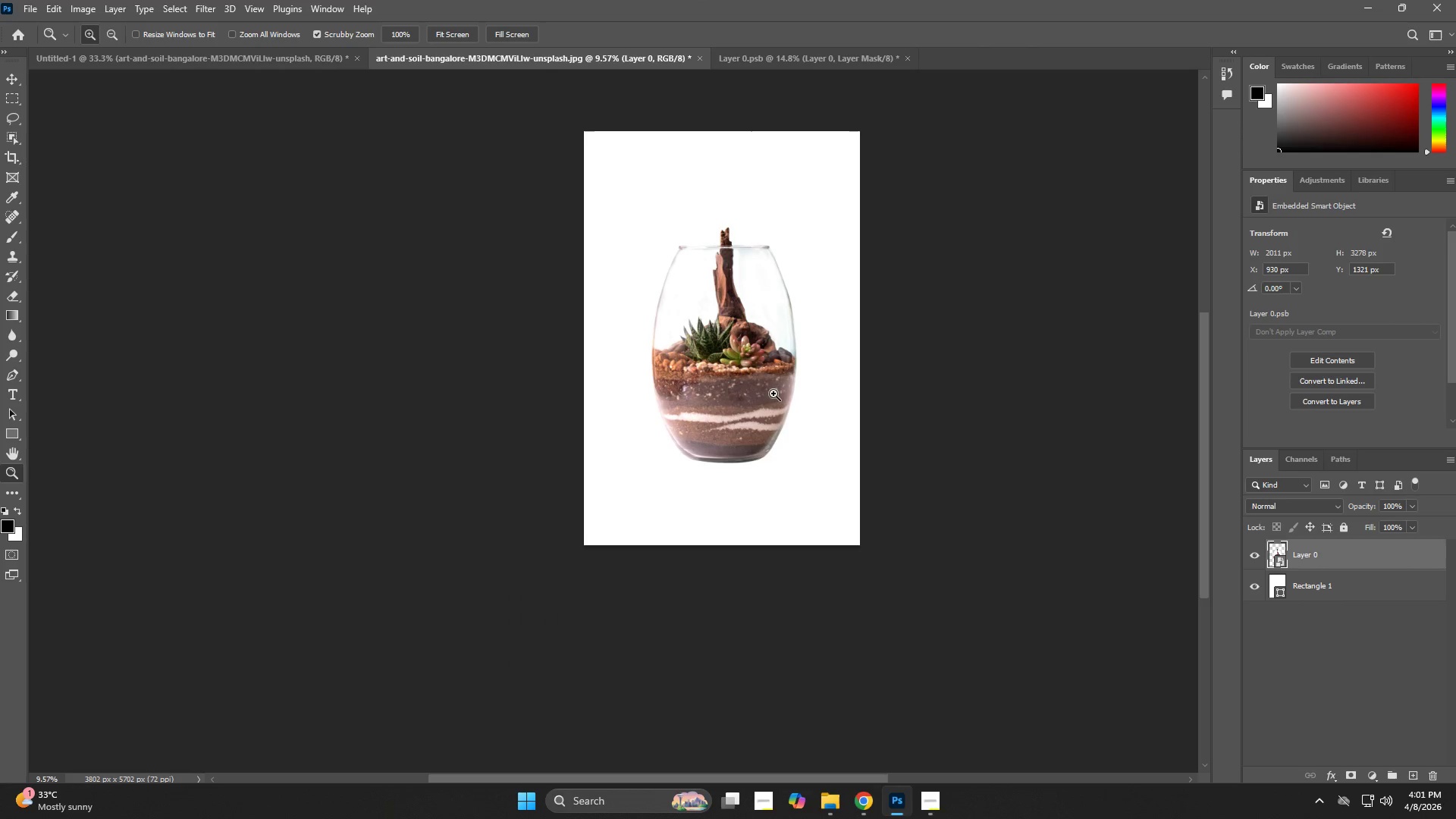 
left_click([765, 64])
 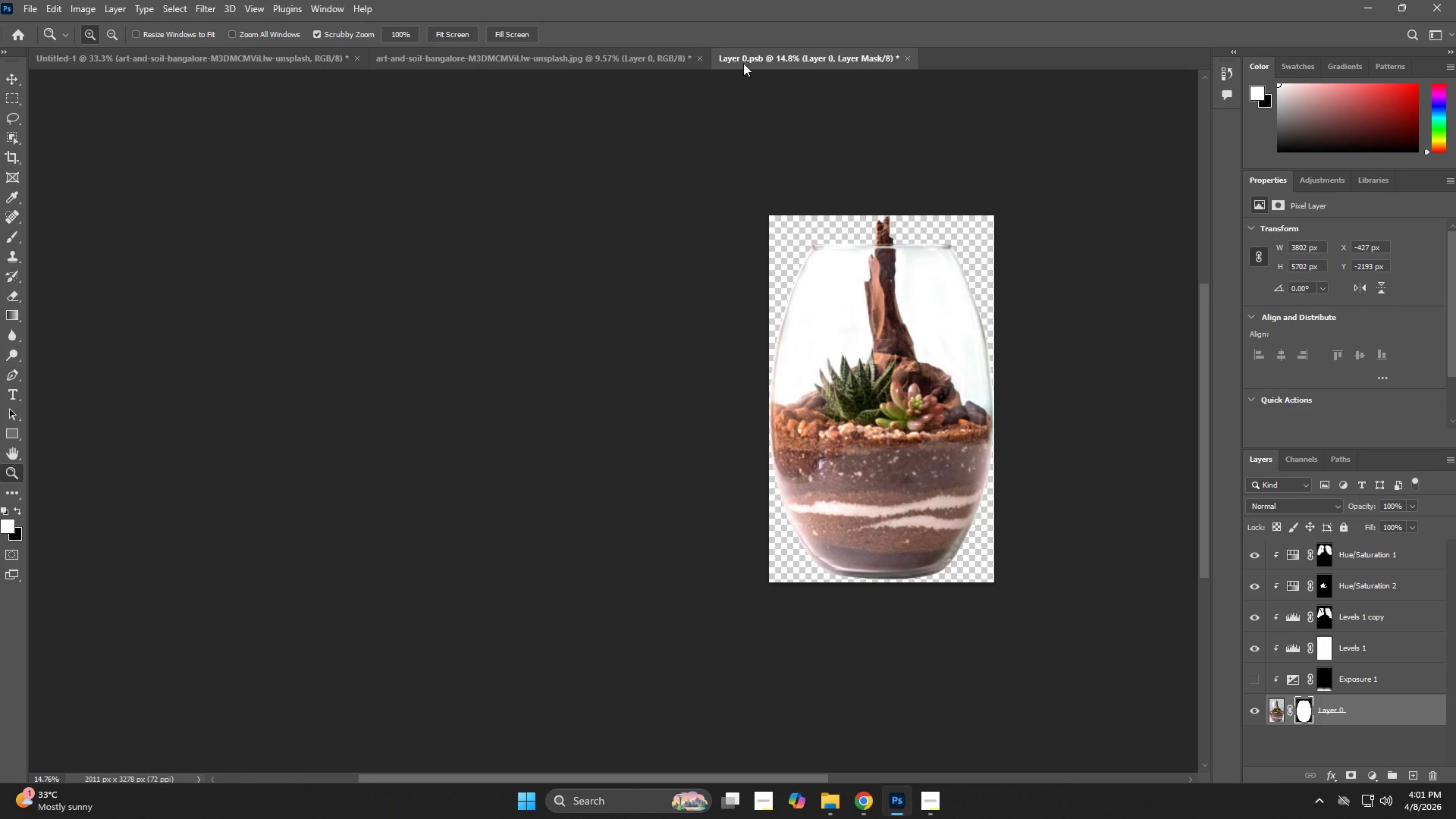 
left_click([676, 56])
 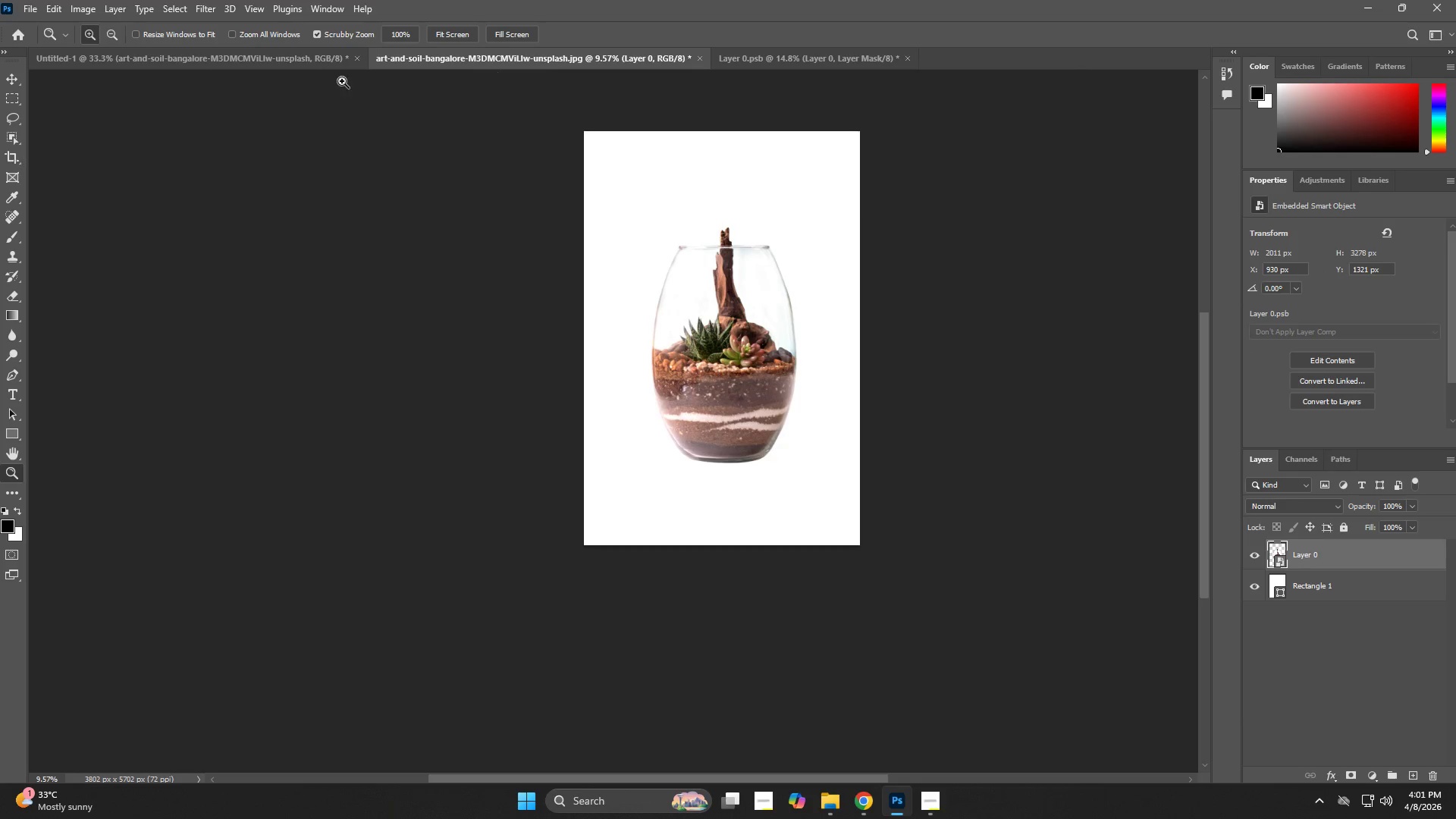 
left_click([312, 64])
 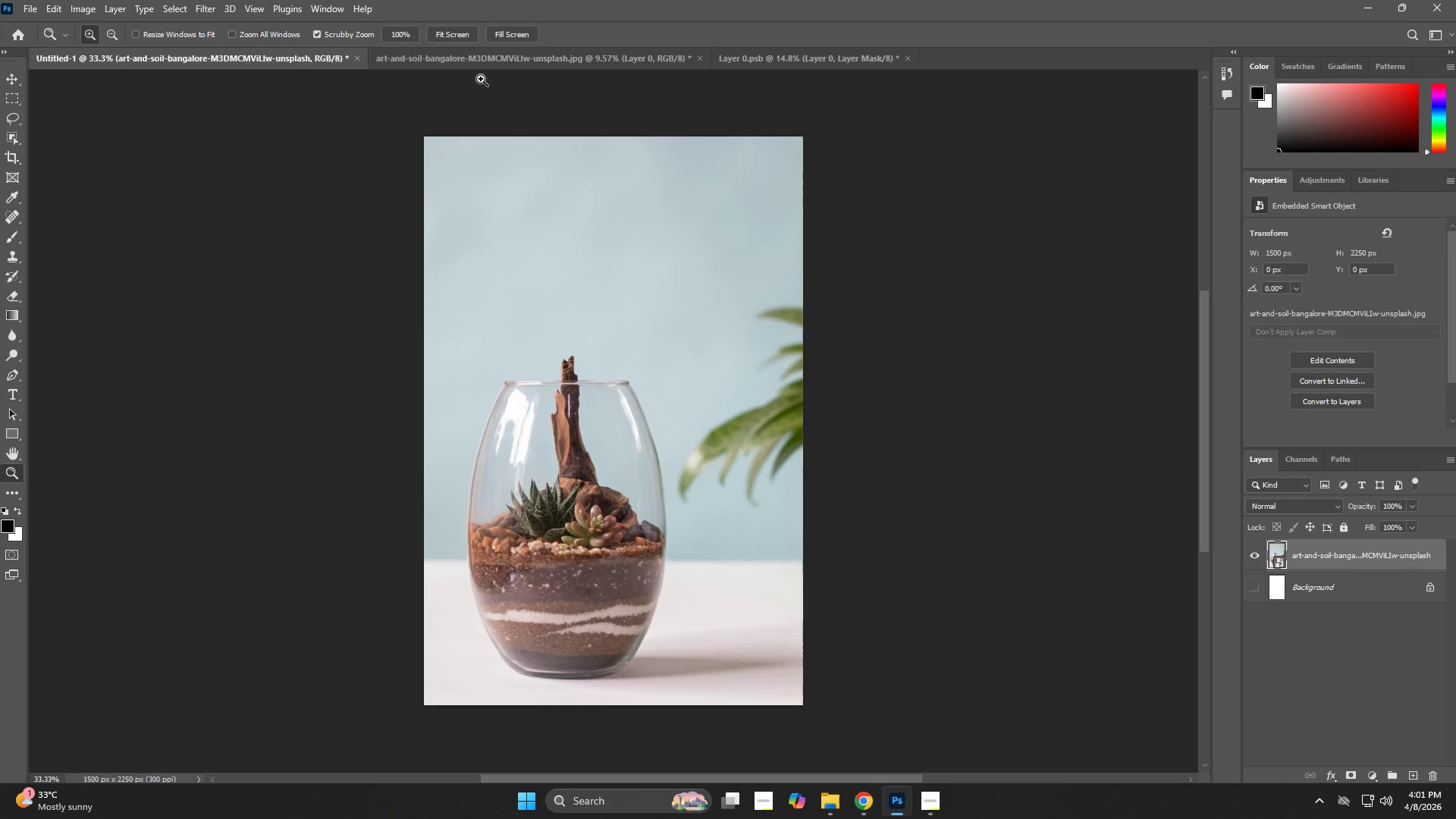 
left_click([528, 60])
 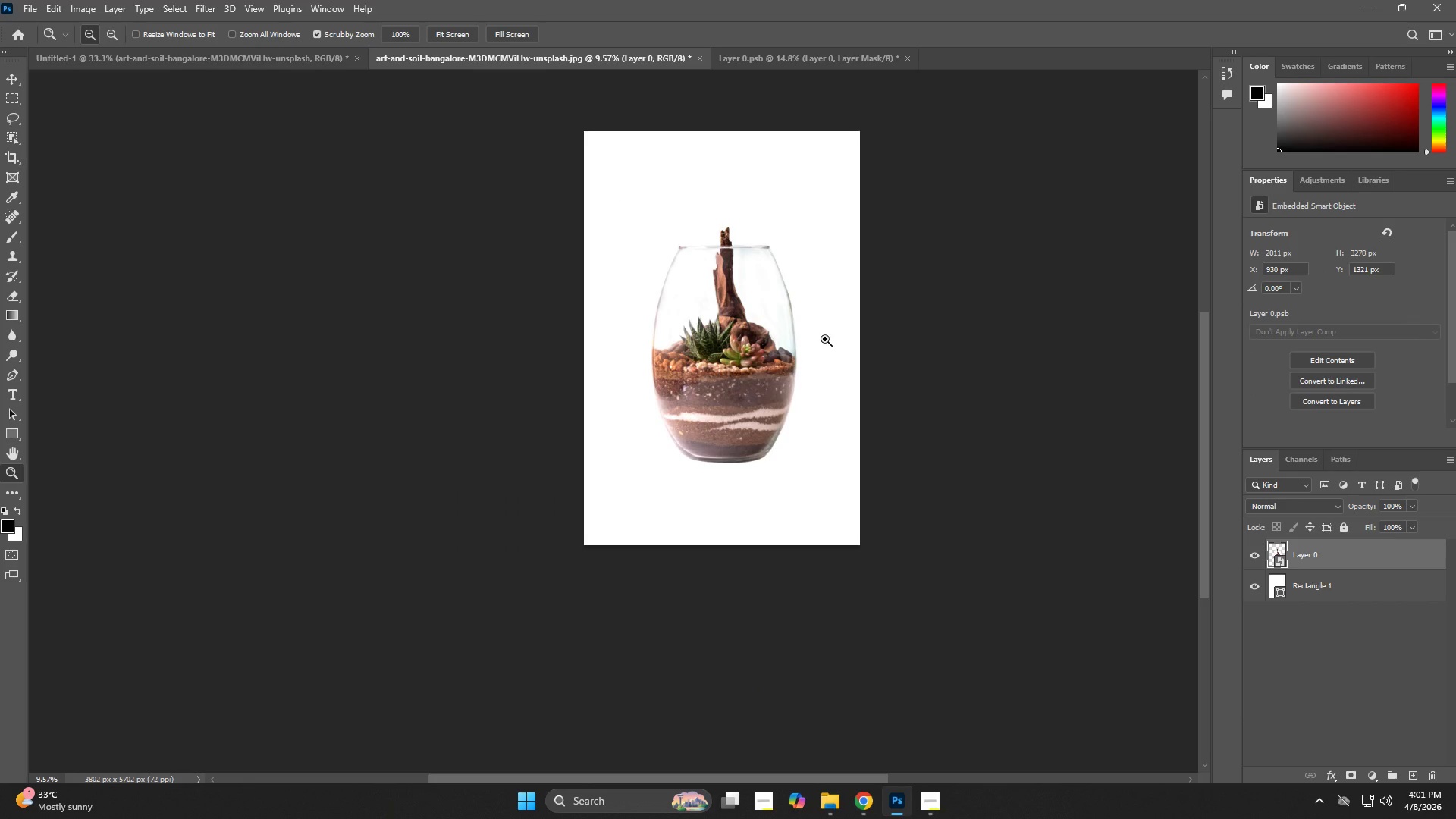 
wait(9.98)
 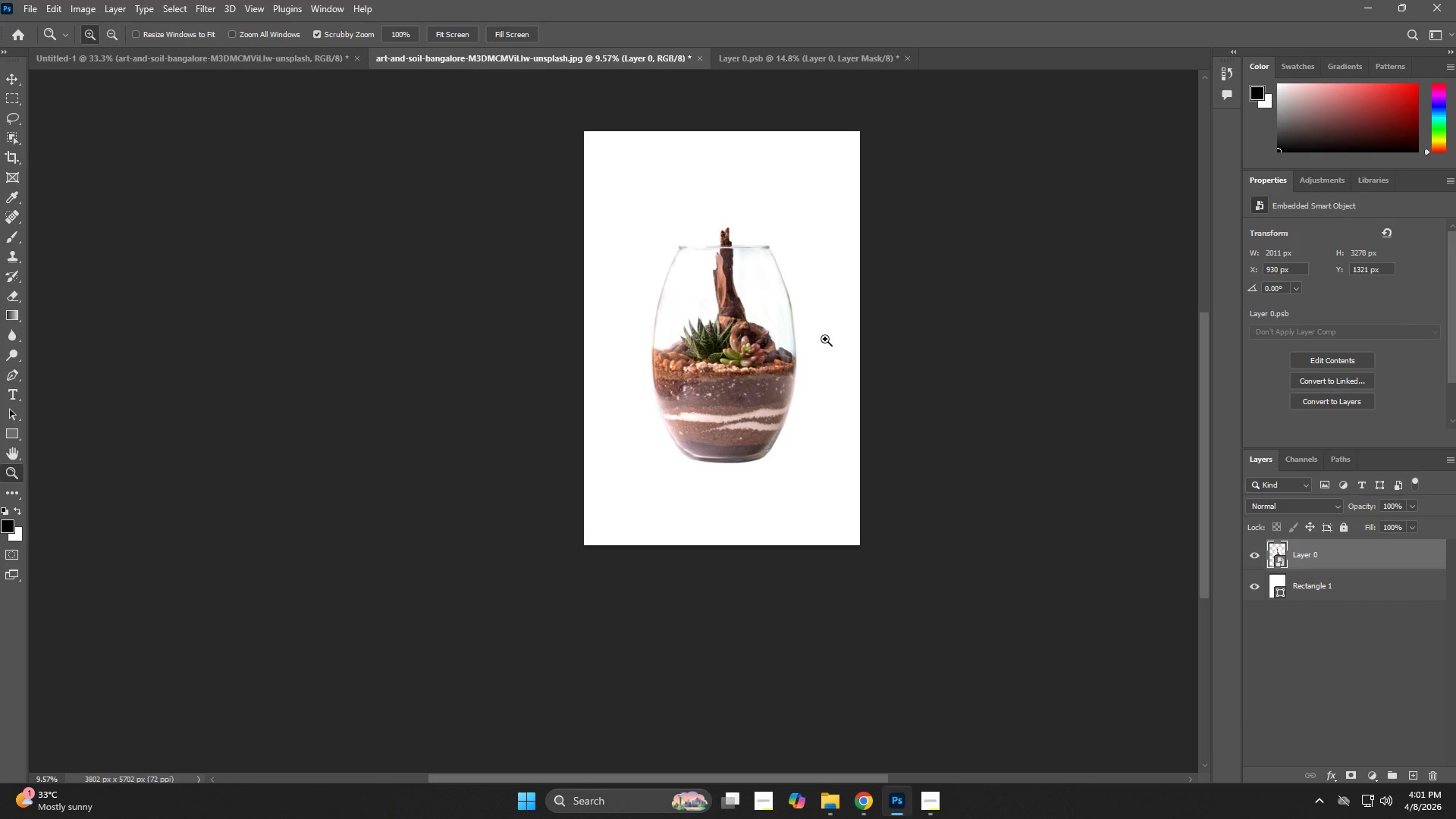 
key(Alt+AltLeft)
 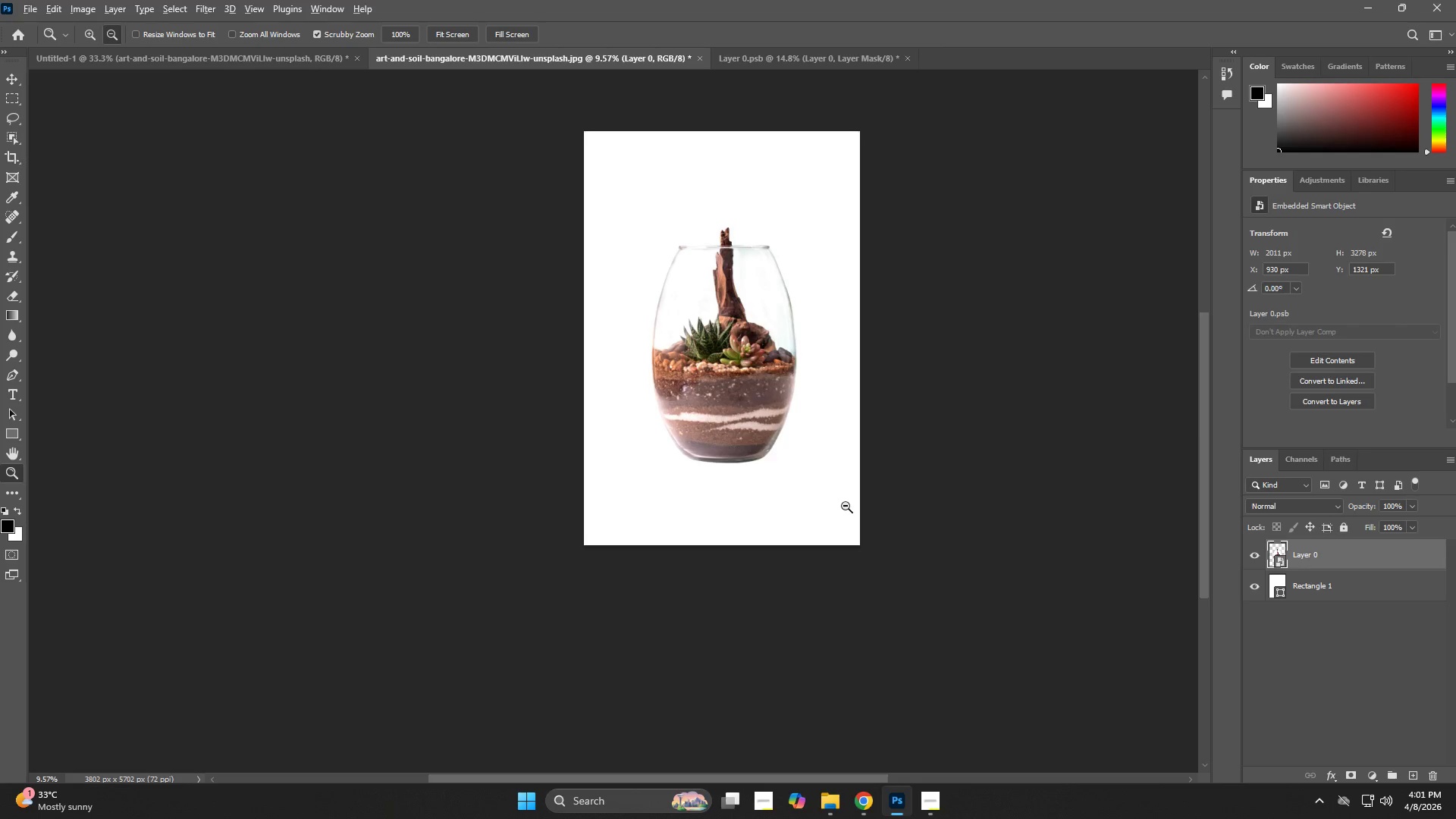 
key(Alt+Tab)